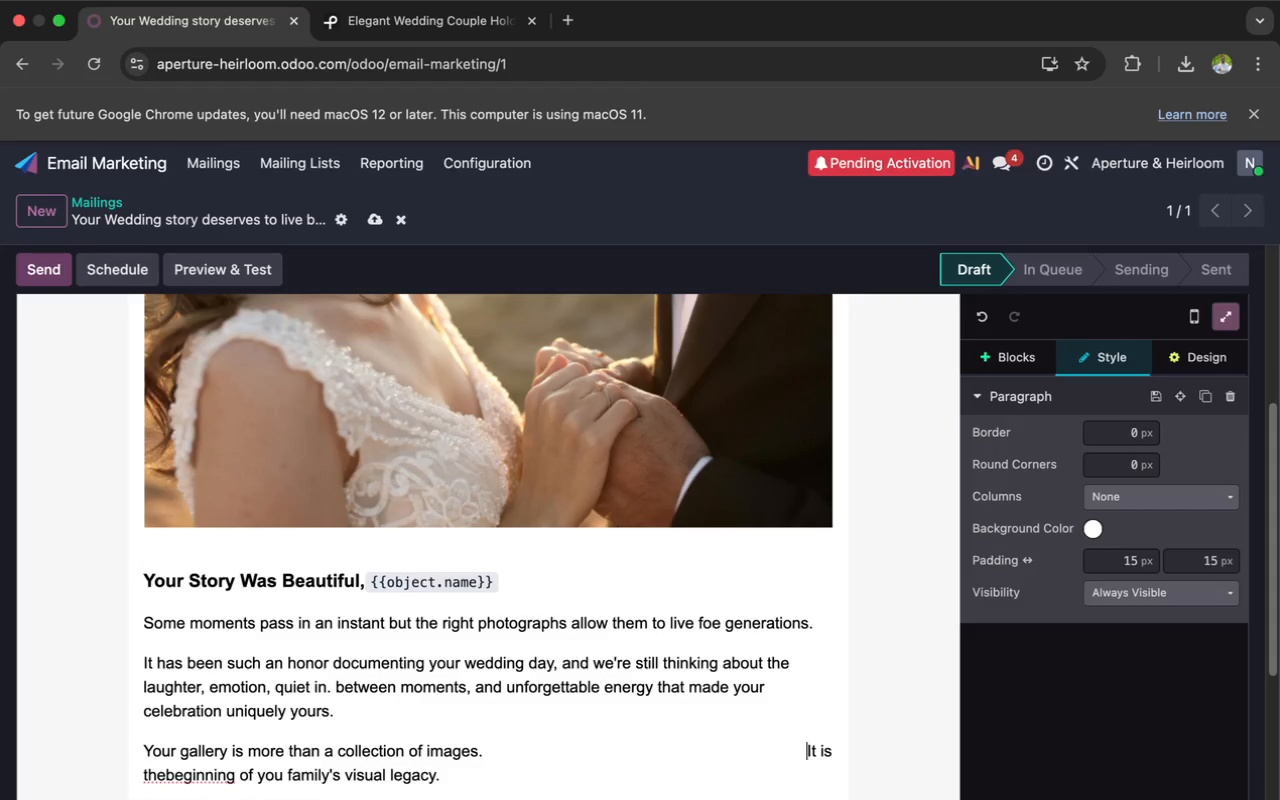 
key(Space)
 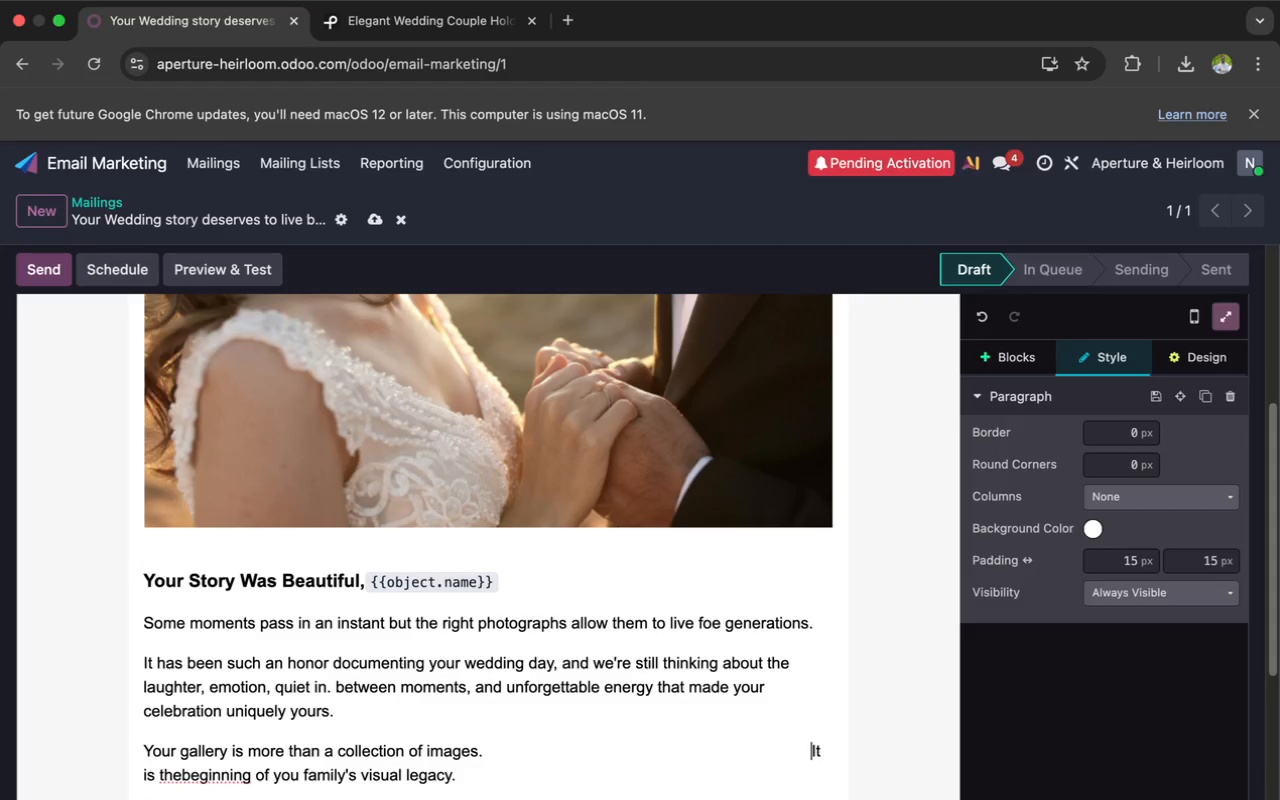 
key(Space)
 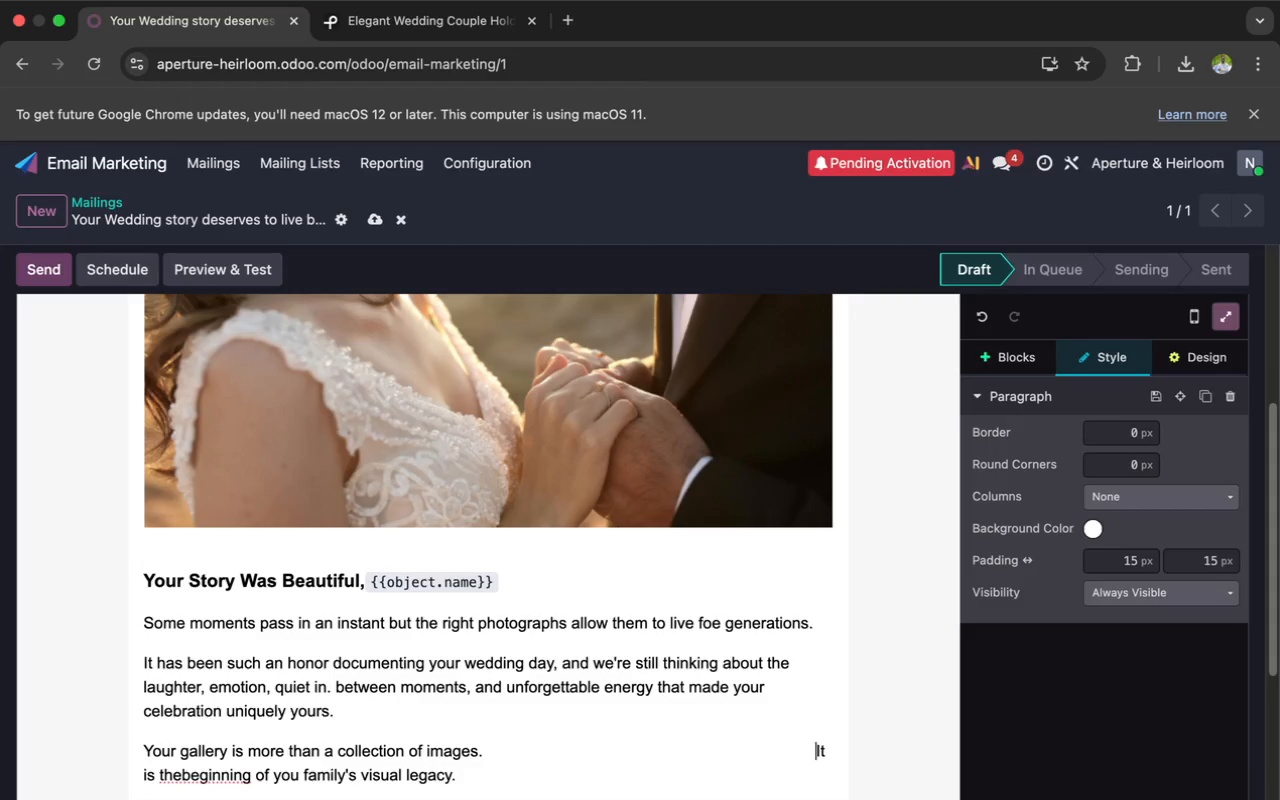 
key(Space)
 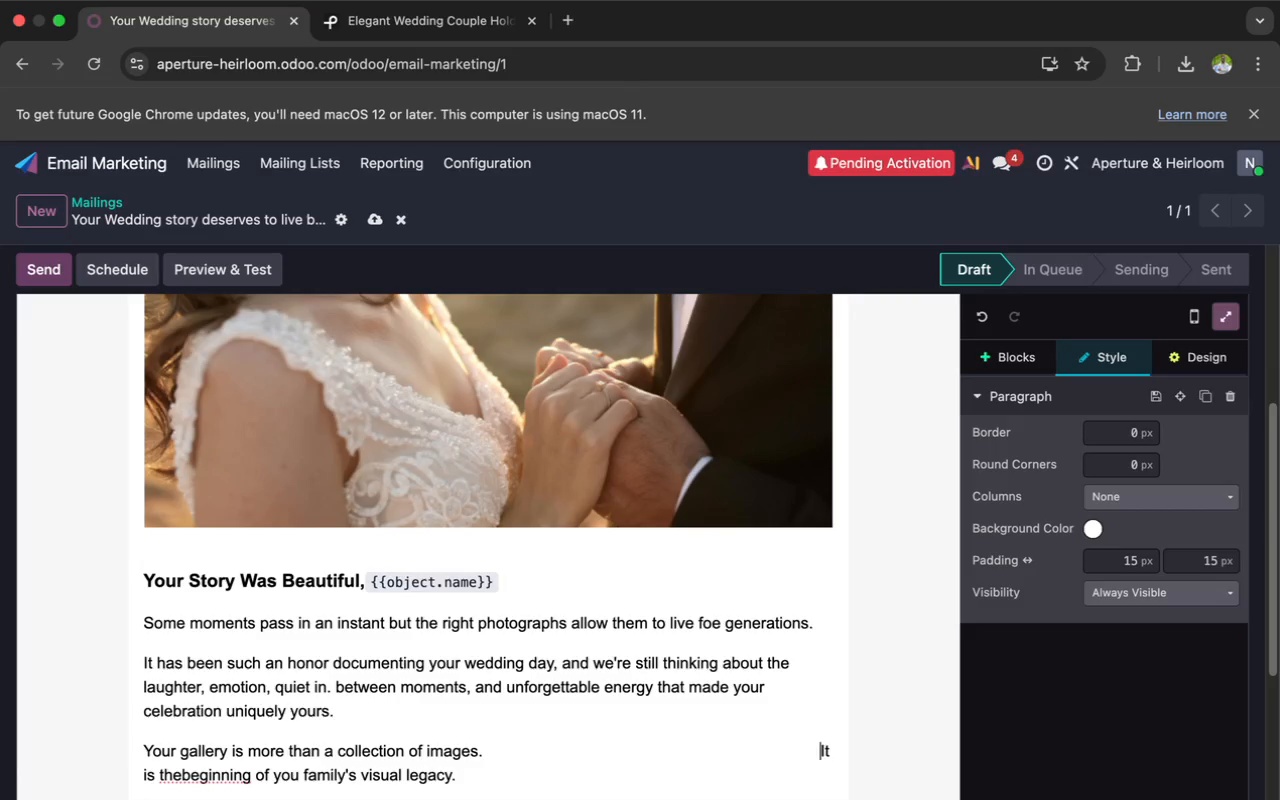 
key(Space)
 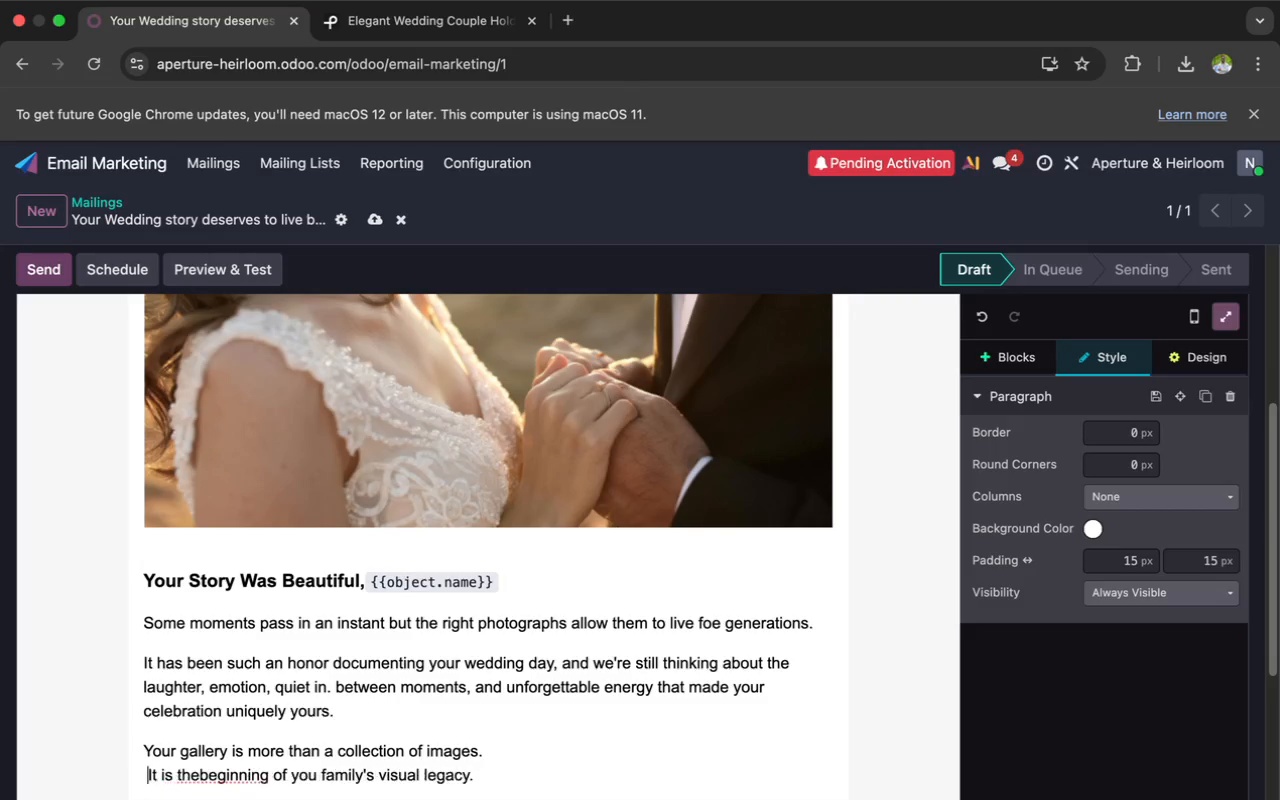 
key(Space)
 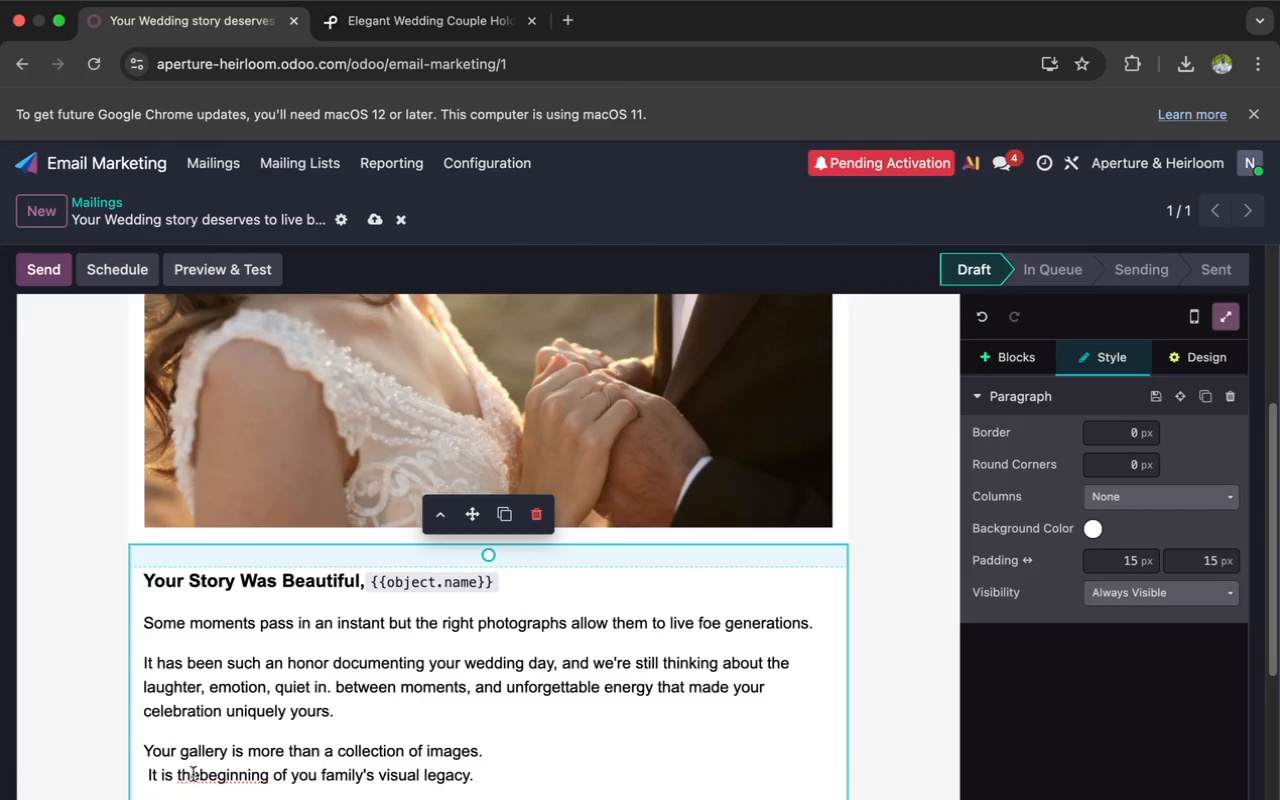 
left_click([198, 775])
 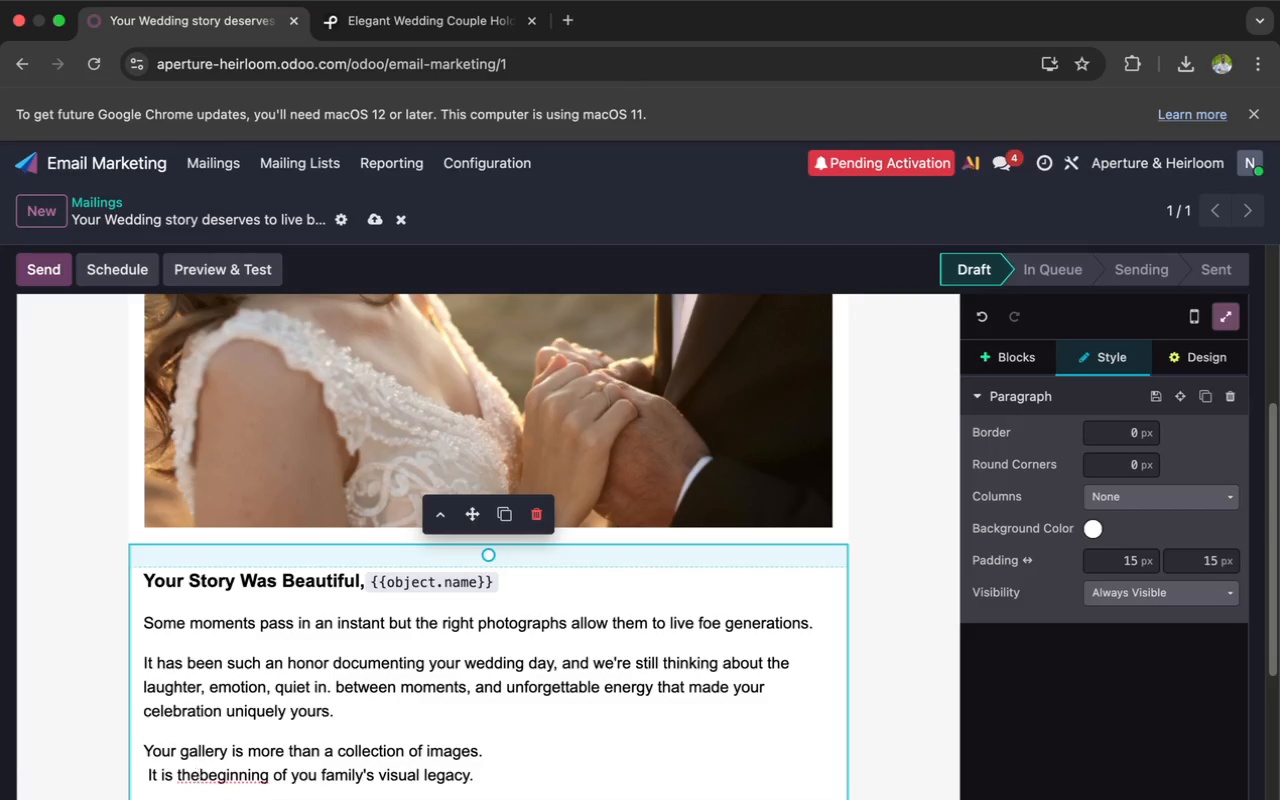 
key(Space)
 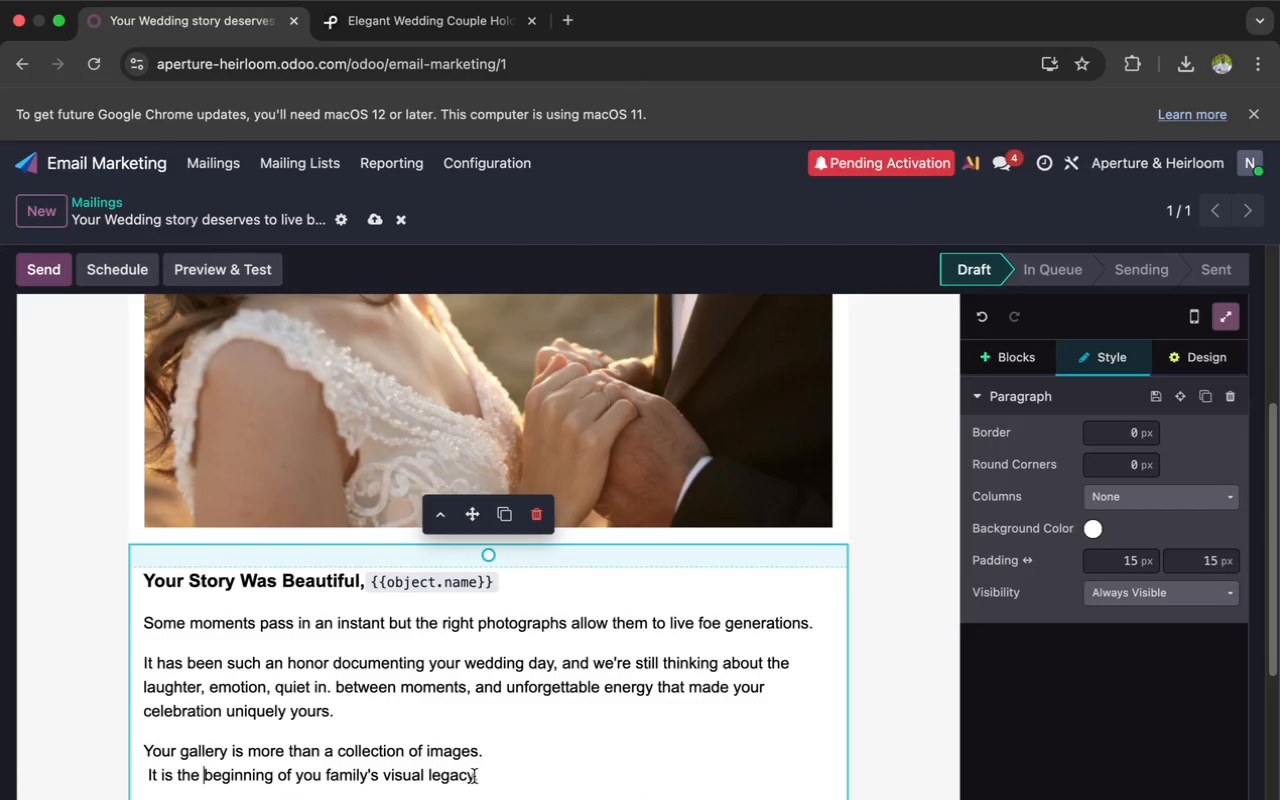 
left_click([478, 775])
 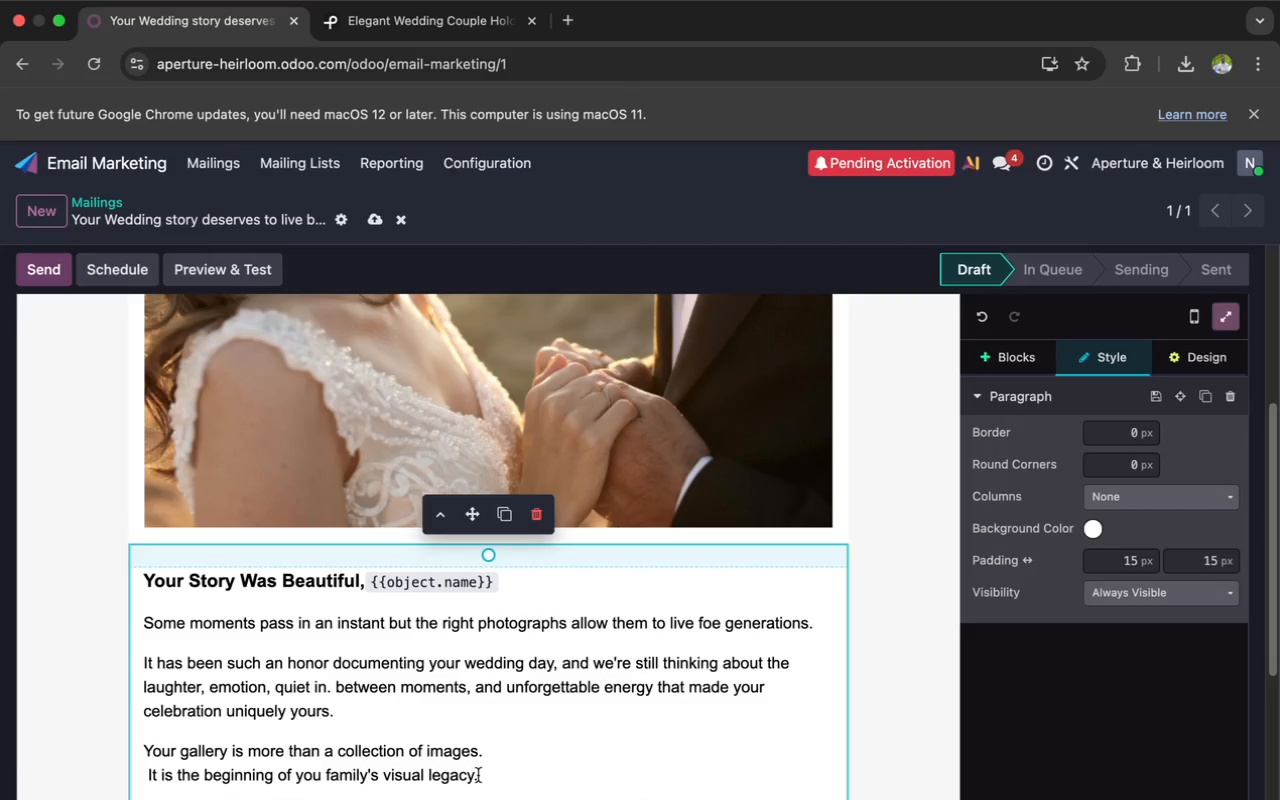 
key(Enter)
 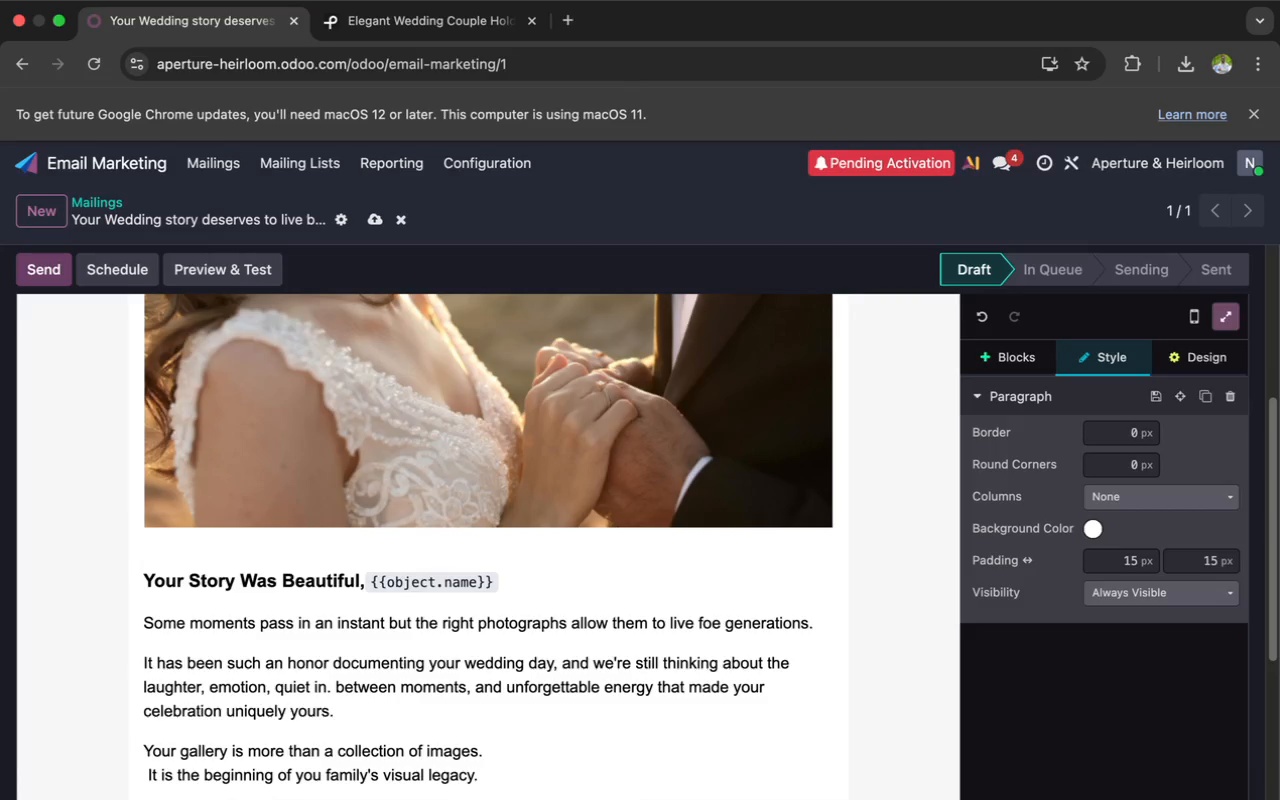 
type(We created these)
 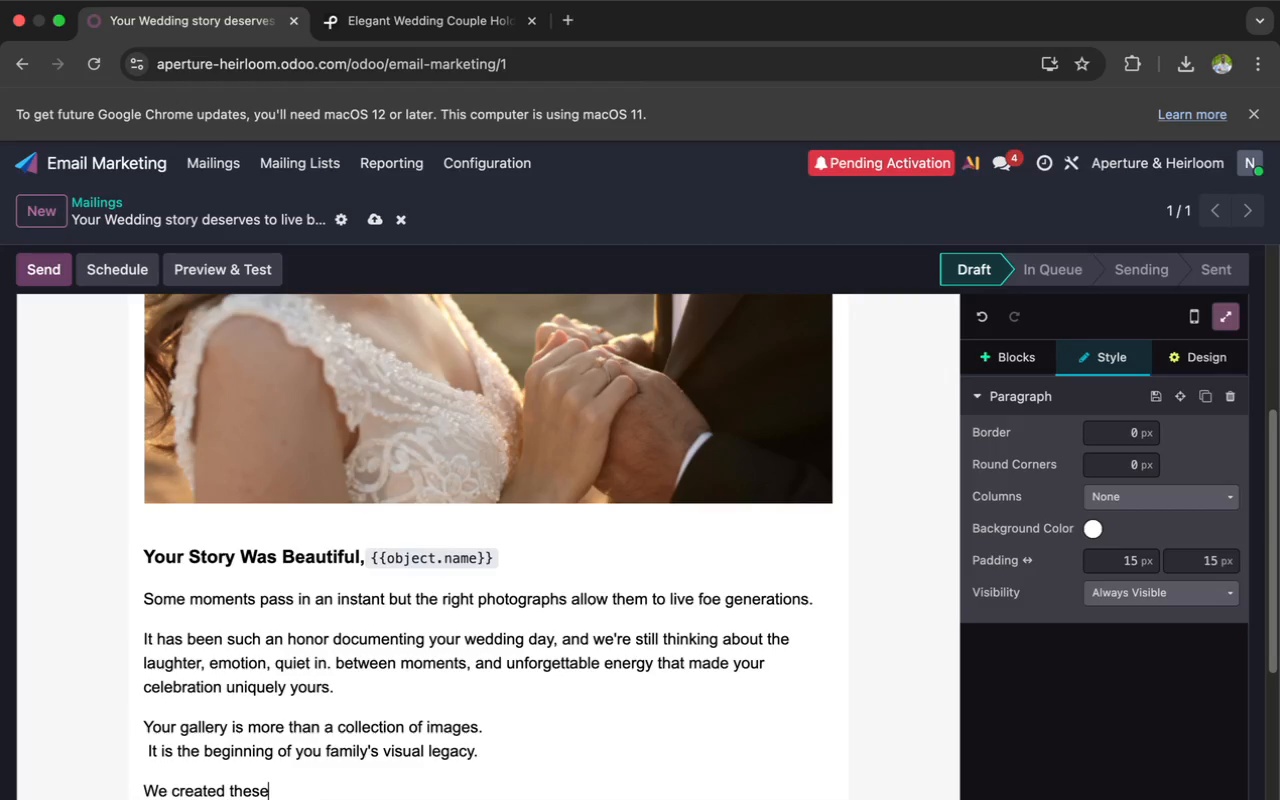 
wait(6.65)
 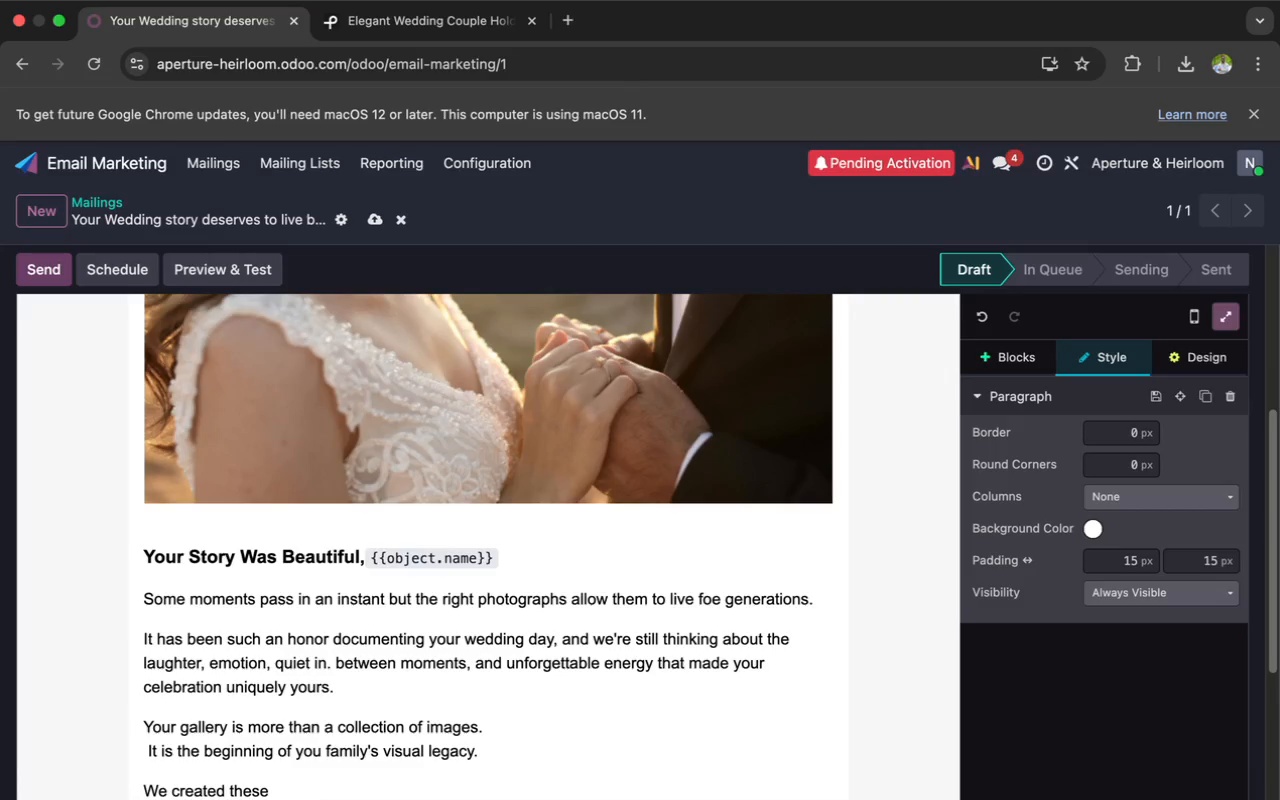 
type( photographs to be revisited on anniversaries, shared with future children, displayed in your home, and treasured decades from now.)
 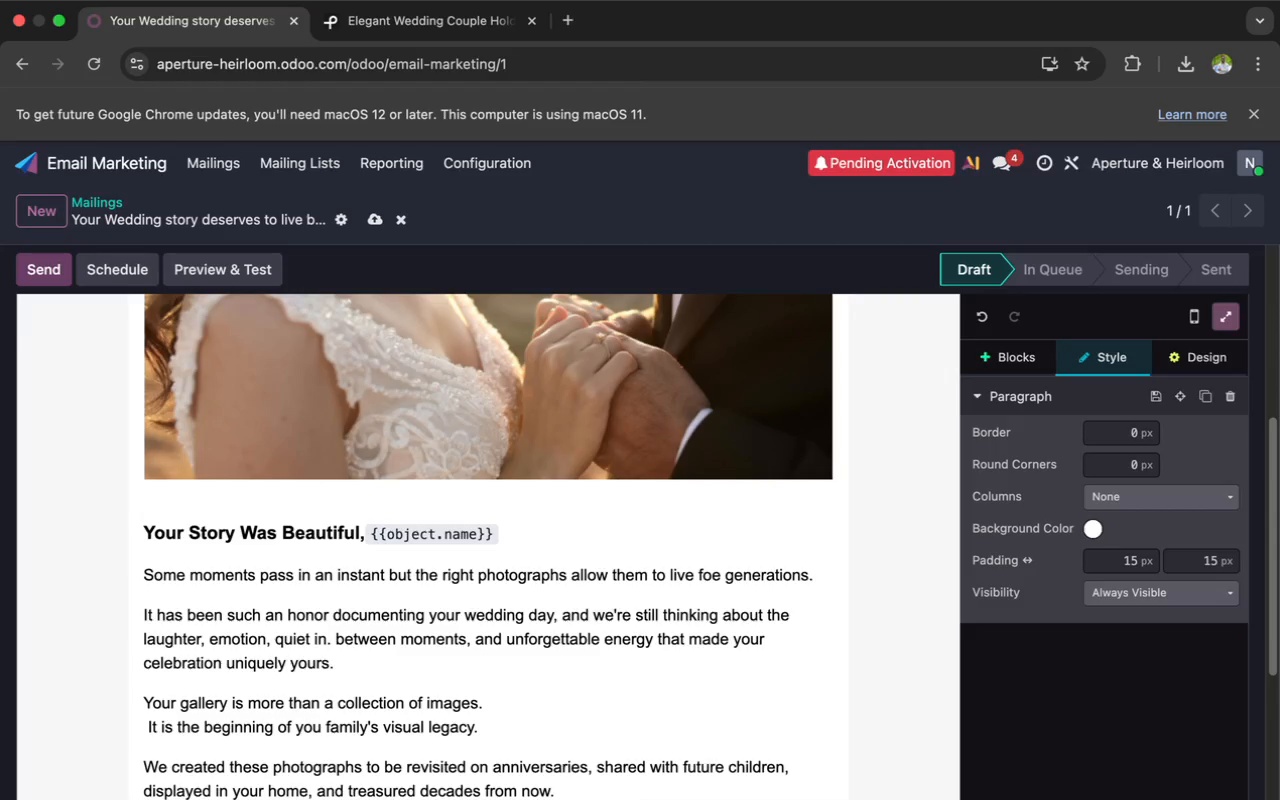 
key(Enter)
 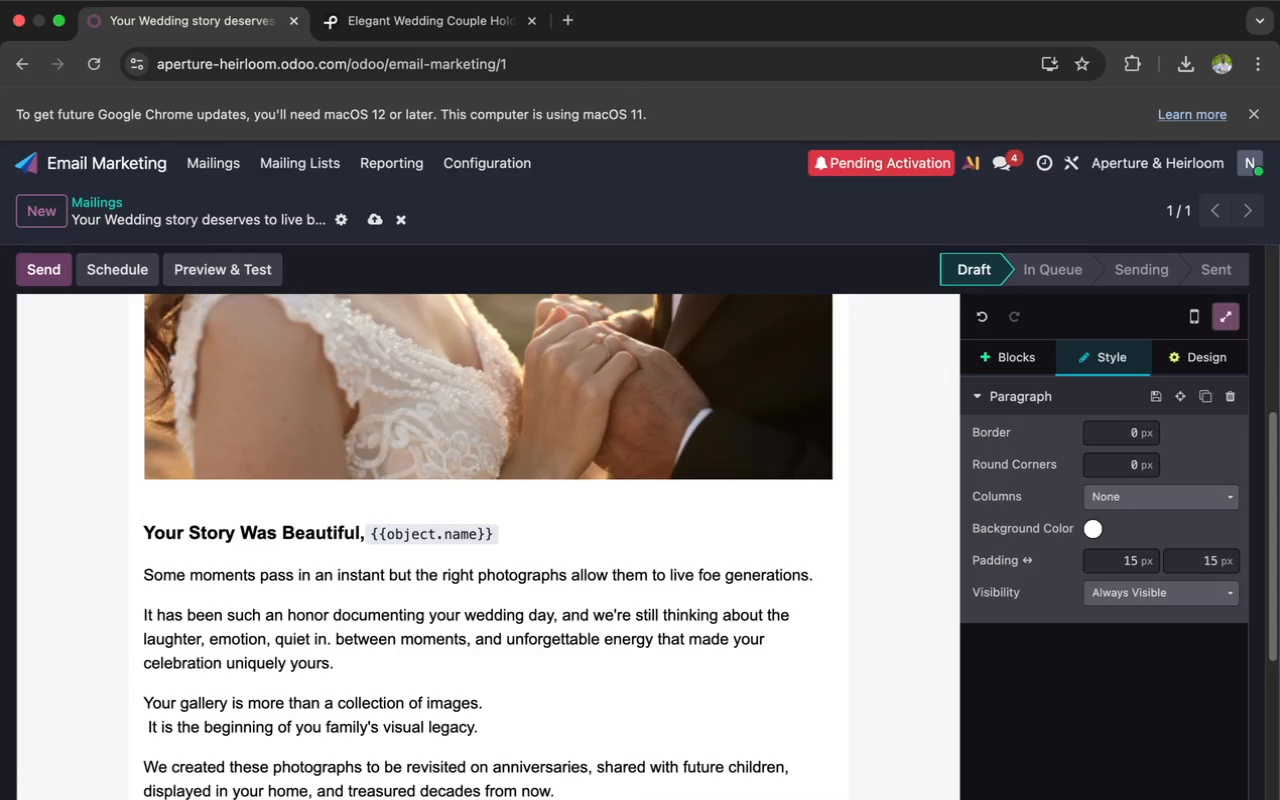 
type(Your Gallery i)
key(Backspace)
type(Is Ready)
 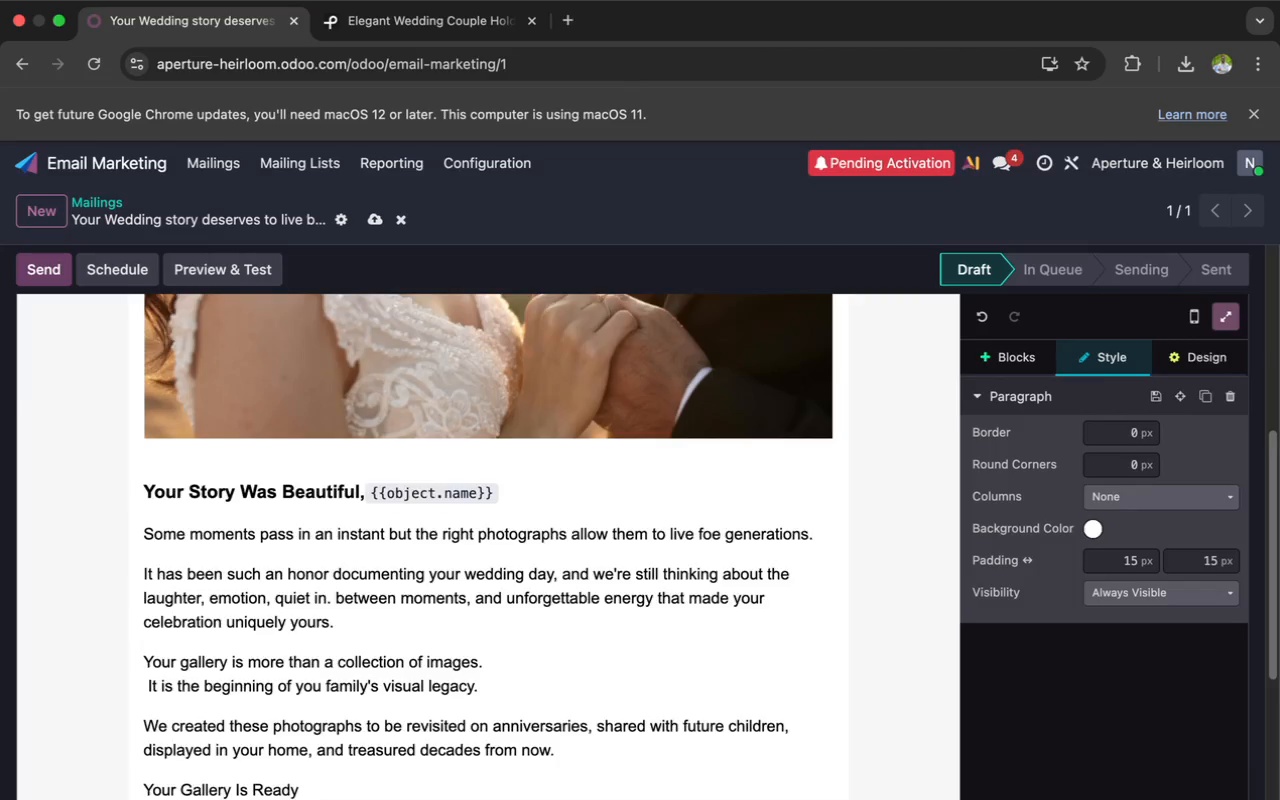 
scroll: coordinate [478, 775], scroll_direction: down, amount: 11.0
 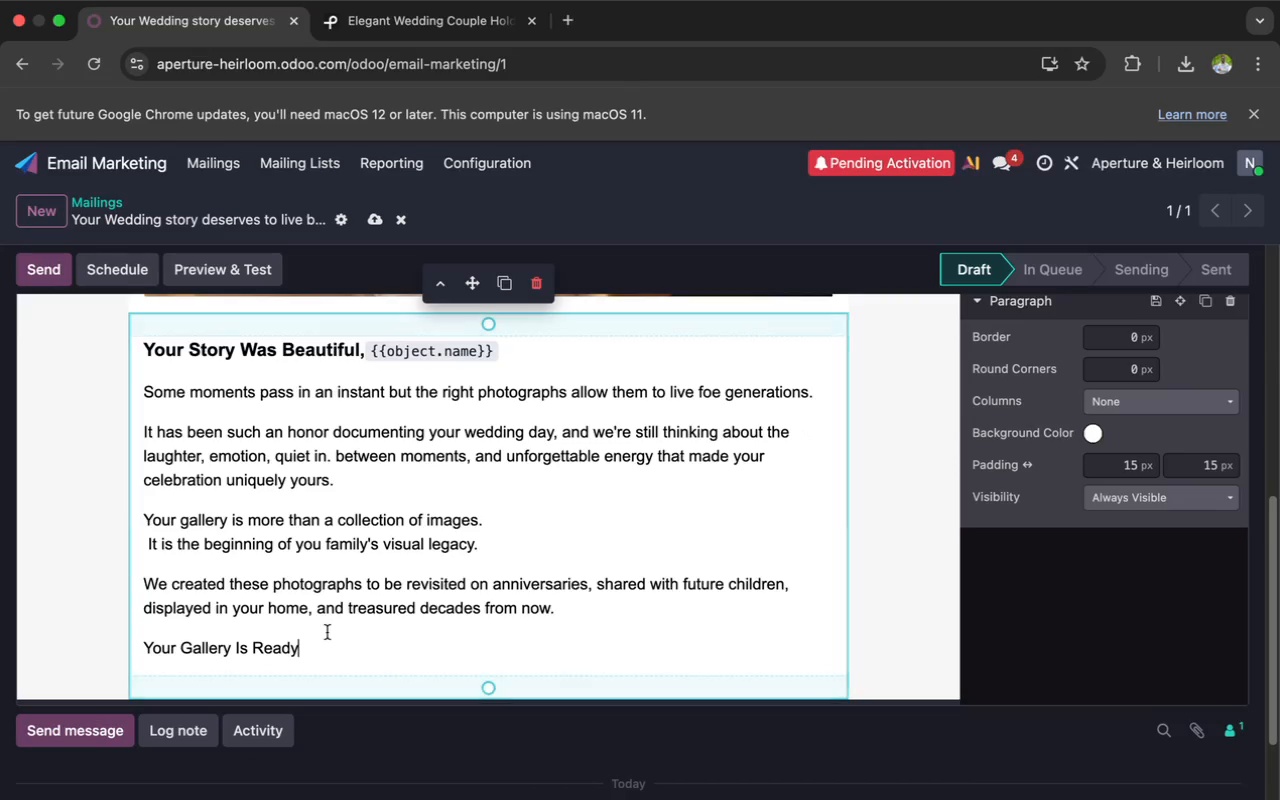 
left_click_drag(start_coordinate=[309, 656], to_coordinate=[140, 643])
 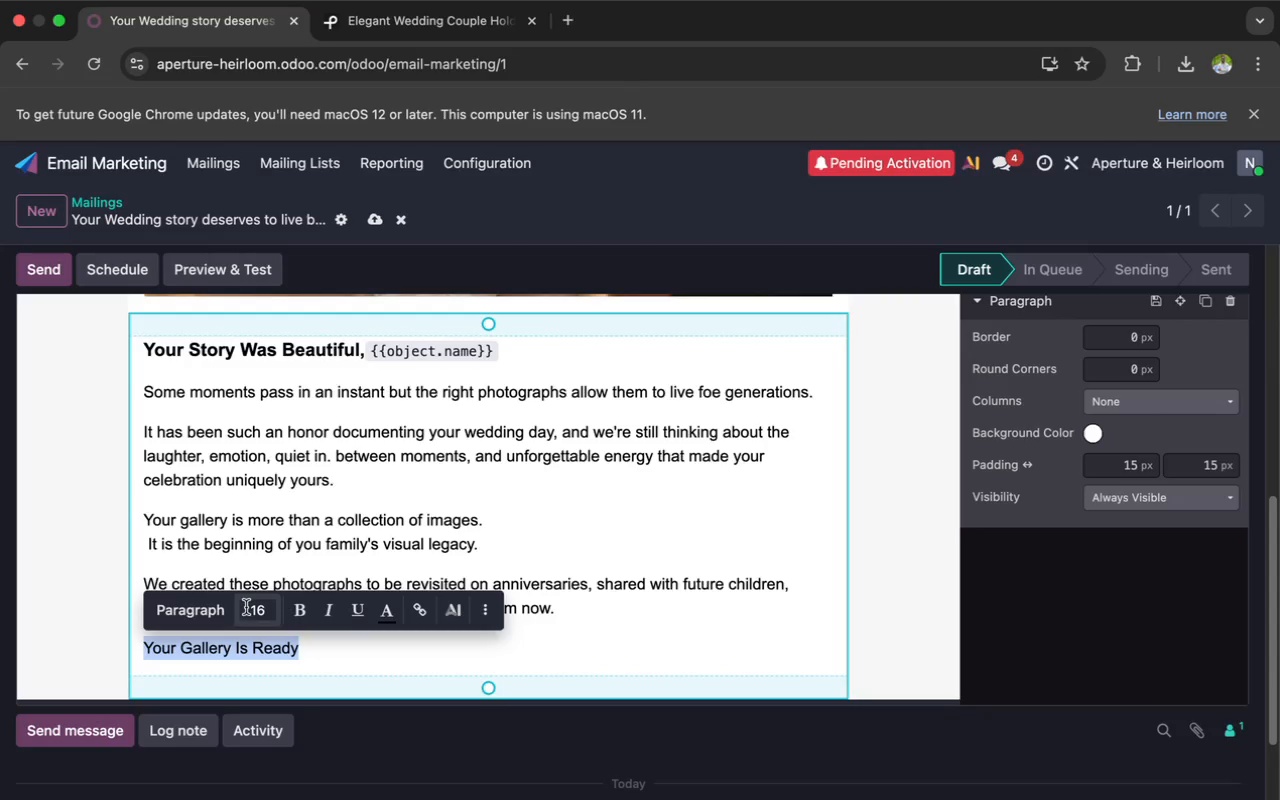 
left_click([250, 606])
 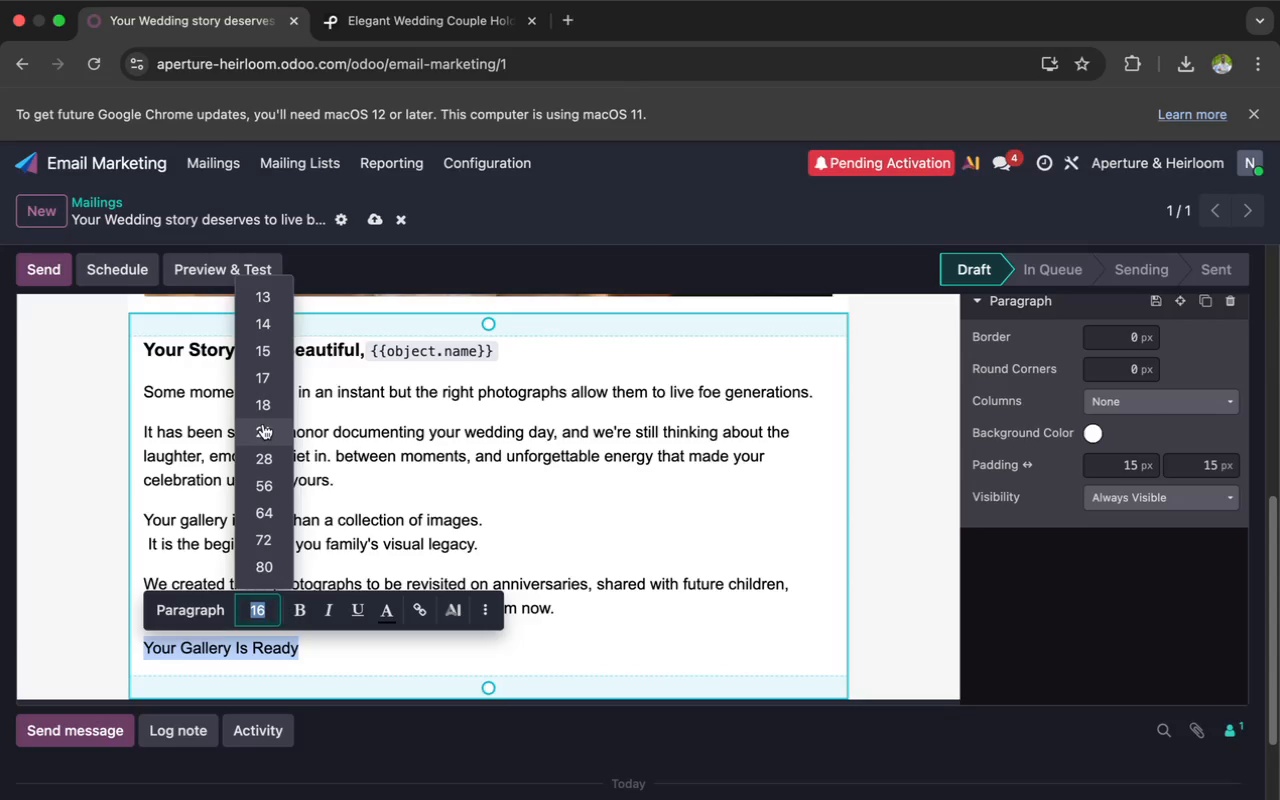 
left_click([263, 411])
 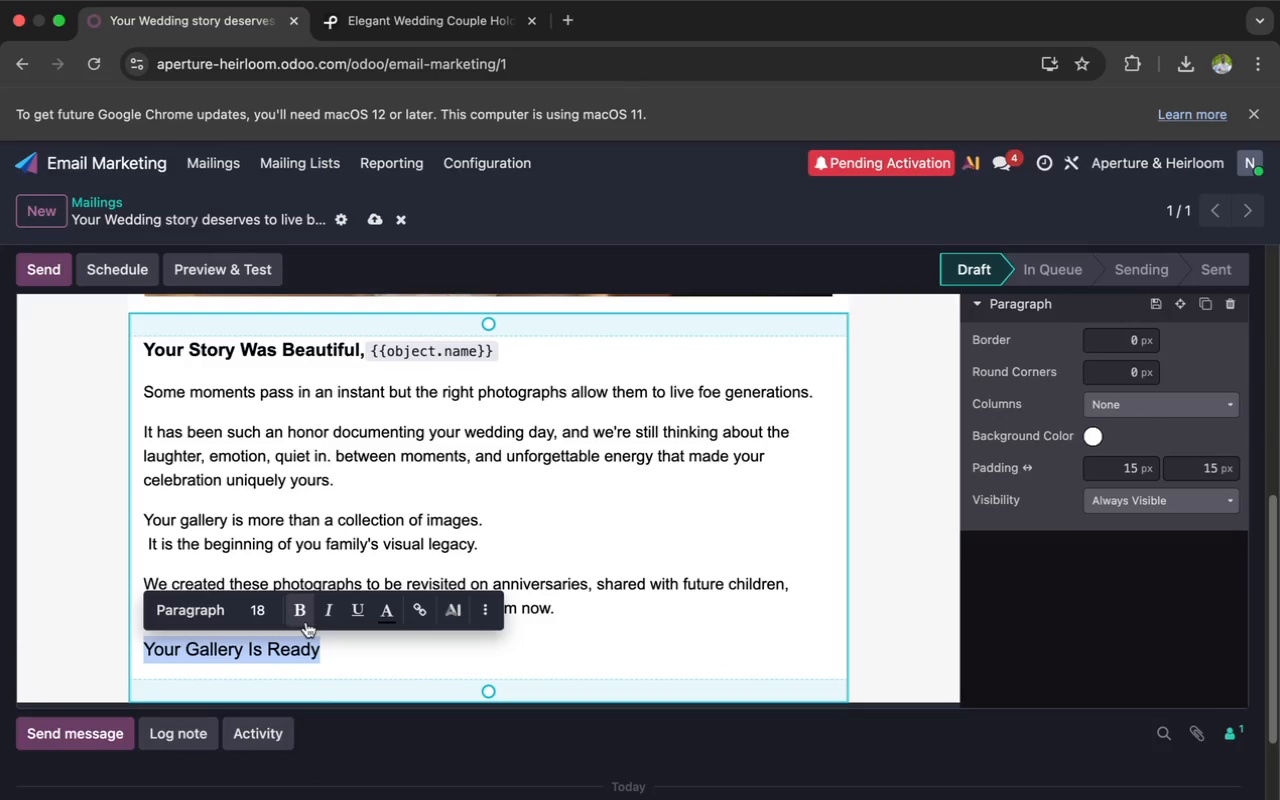 
left_click([301, 612])
 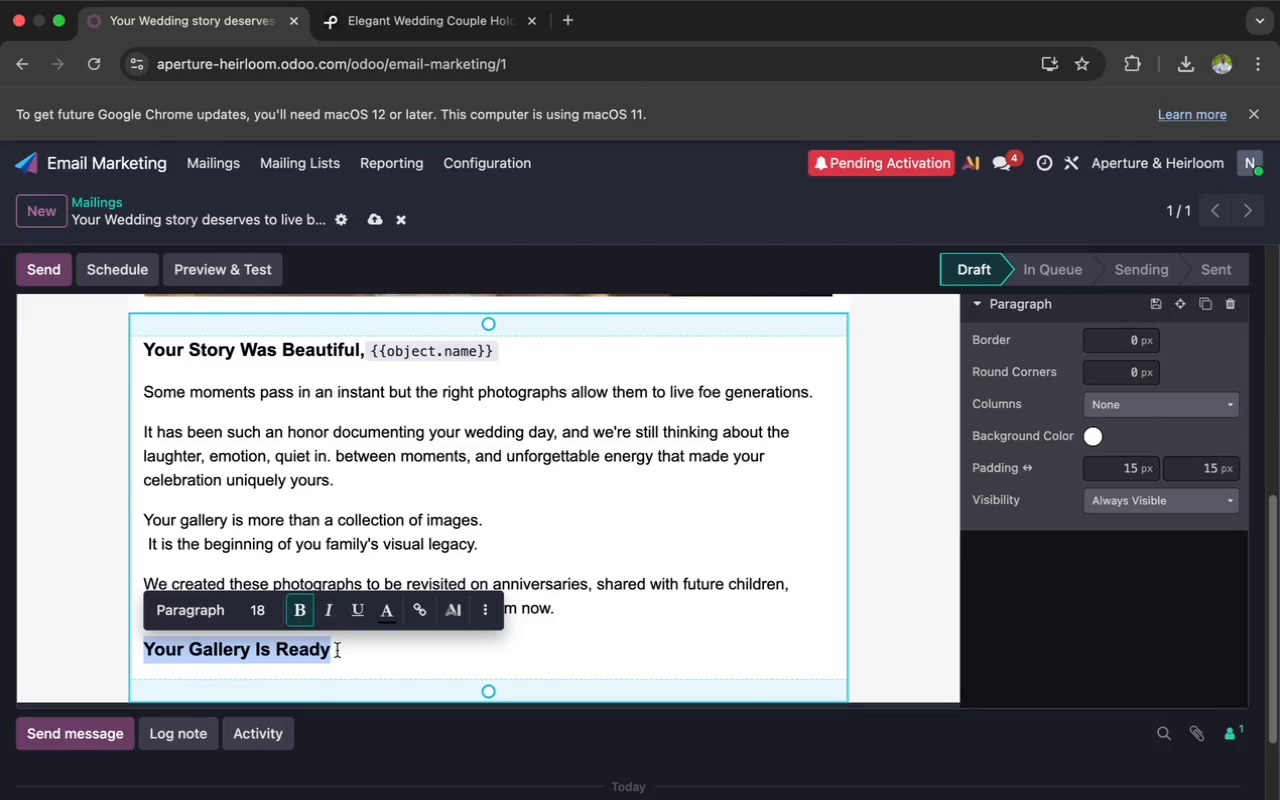 
left_click([341, 647])
 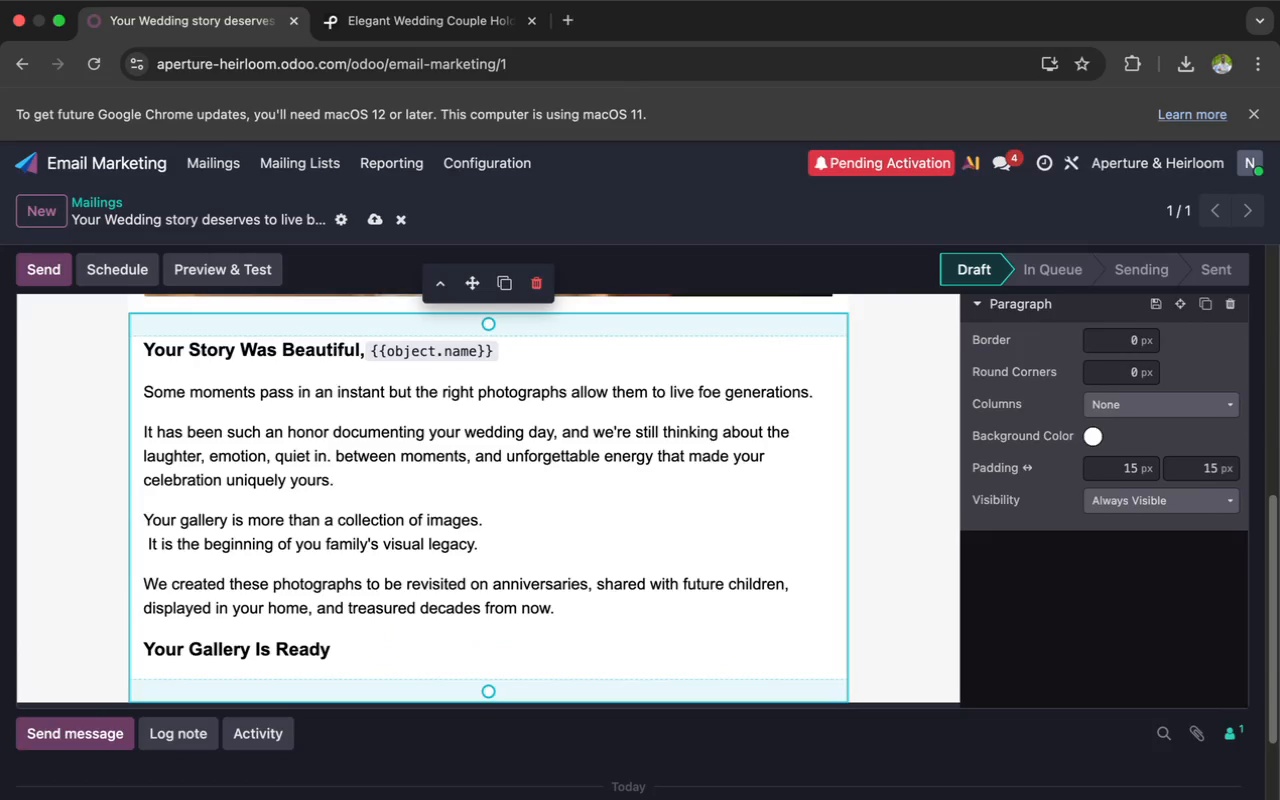 
key(Enter)
 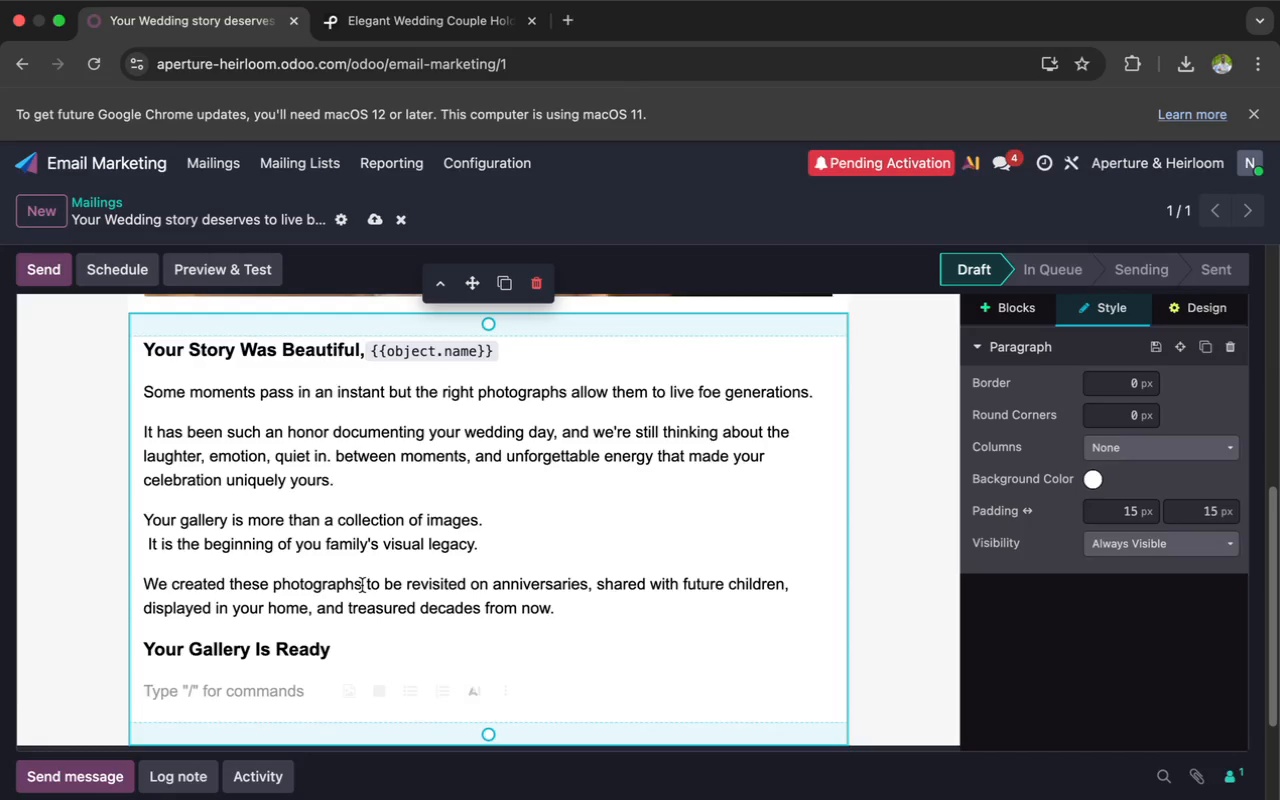 
wait(128.84)
 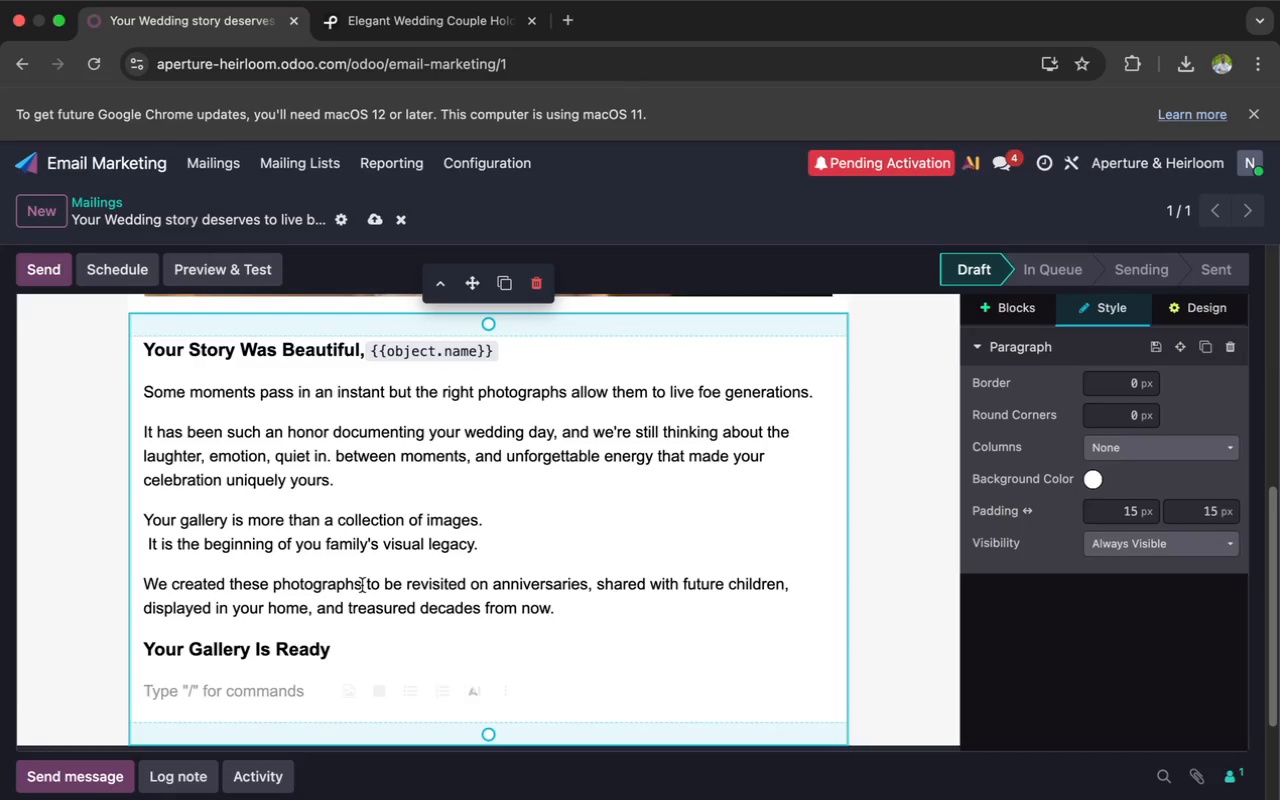 
key(Shift+ShiftLeft)
 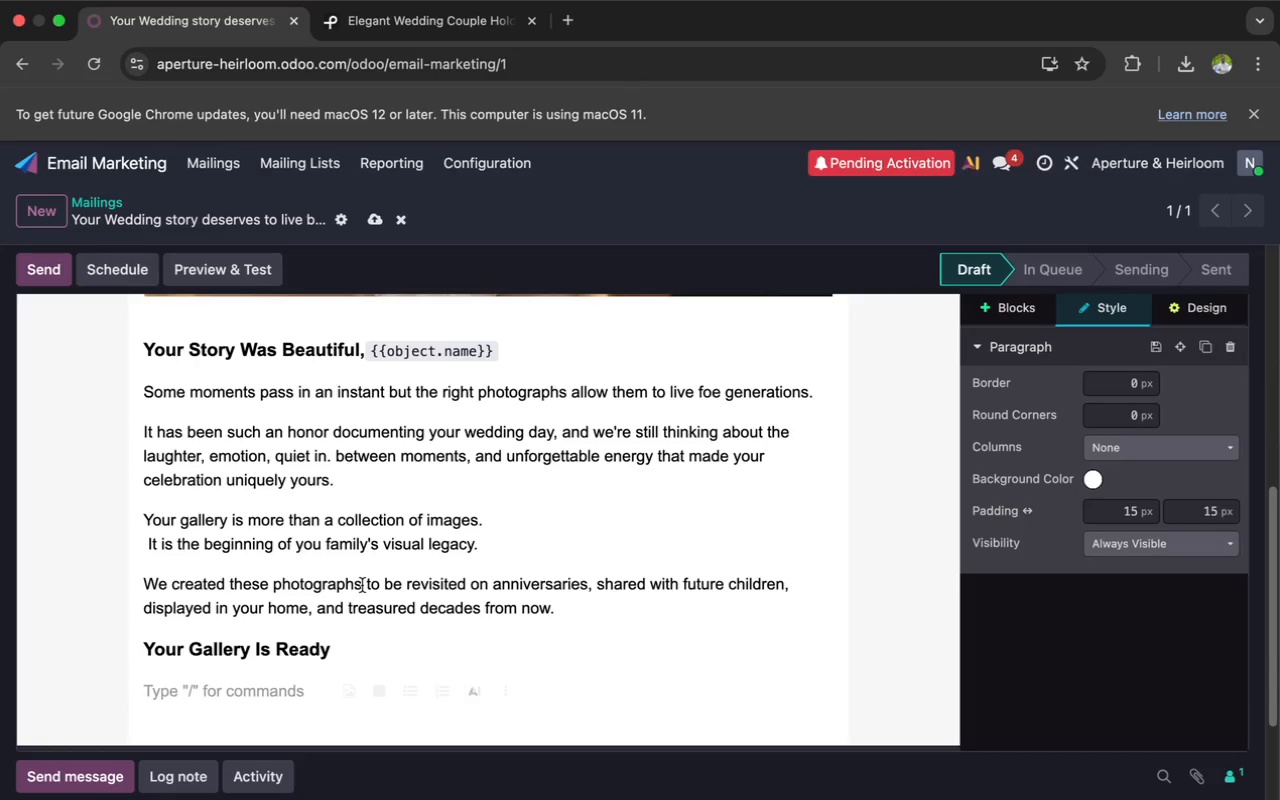 
wait(8.19)
 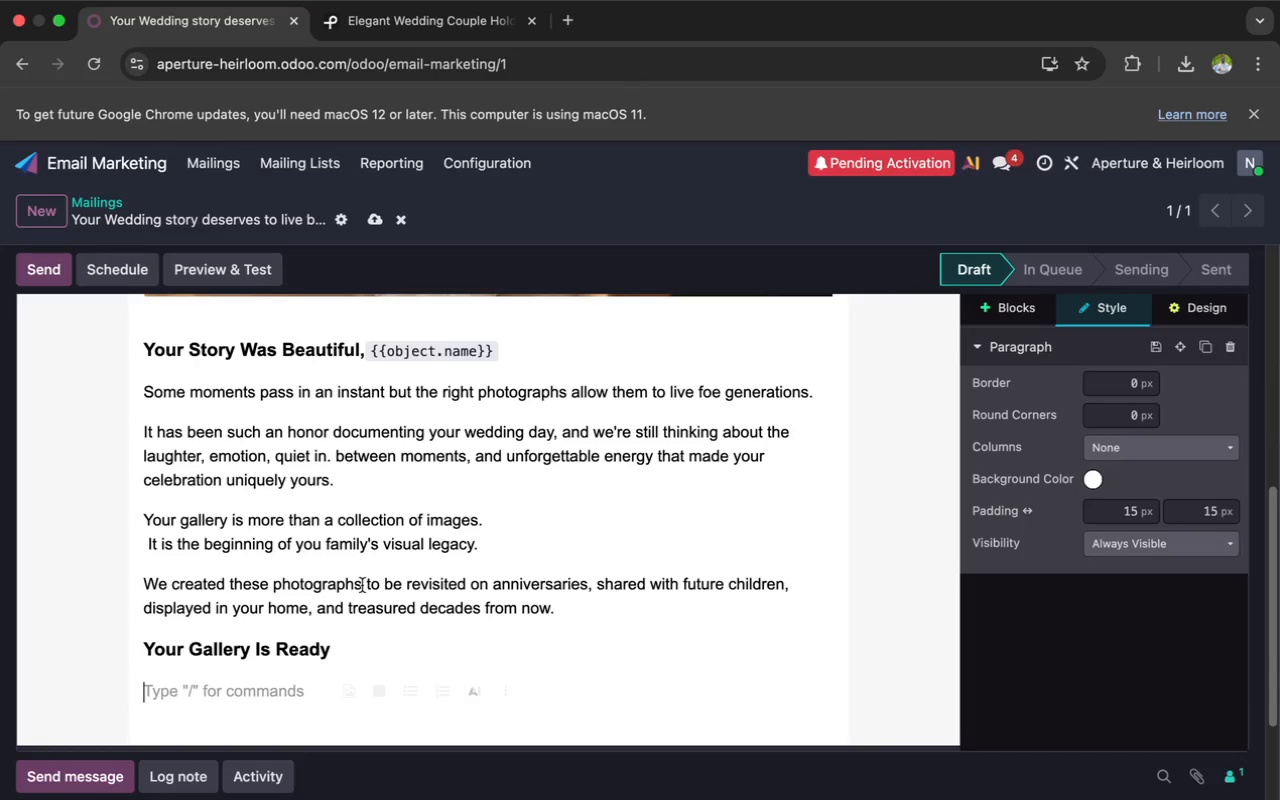 
type(Every image)
 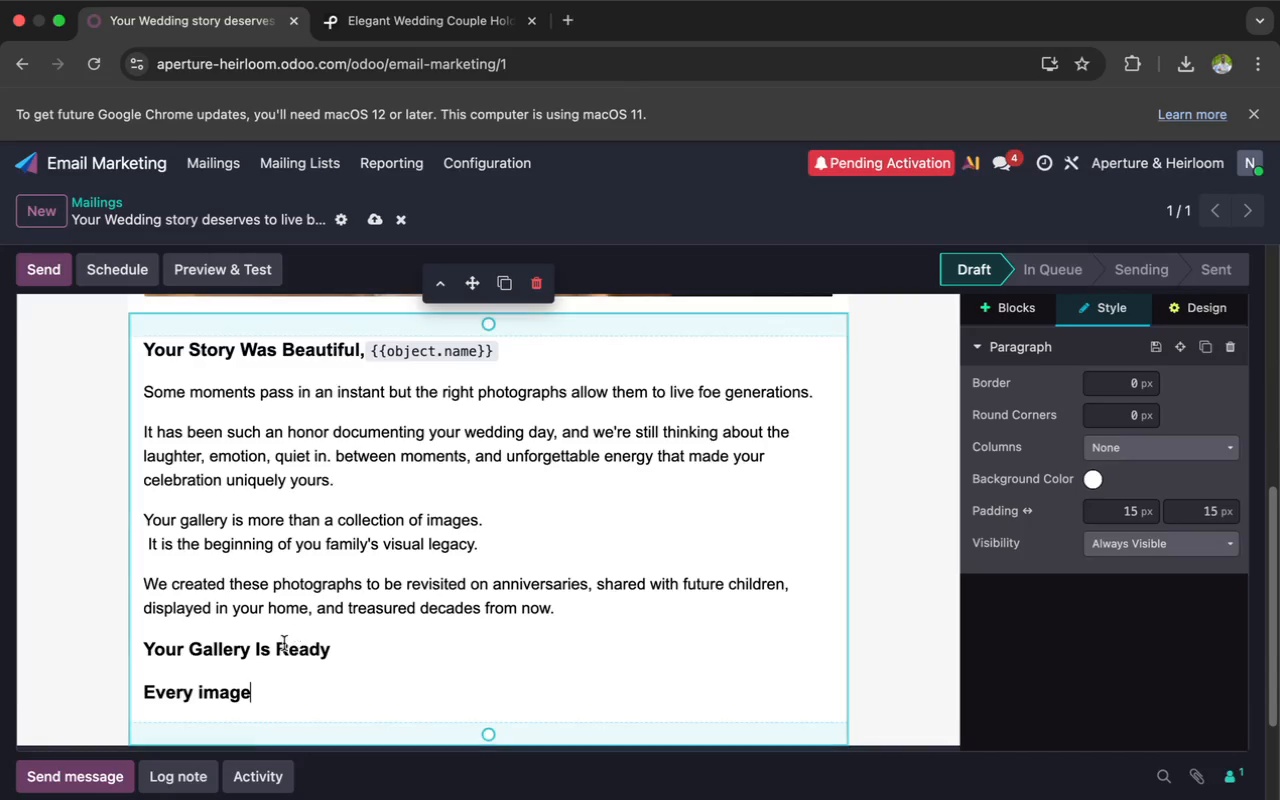 
left_click_drag(start_coordinate=[254, 687], to_coordinate=[145, 702])
 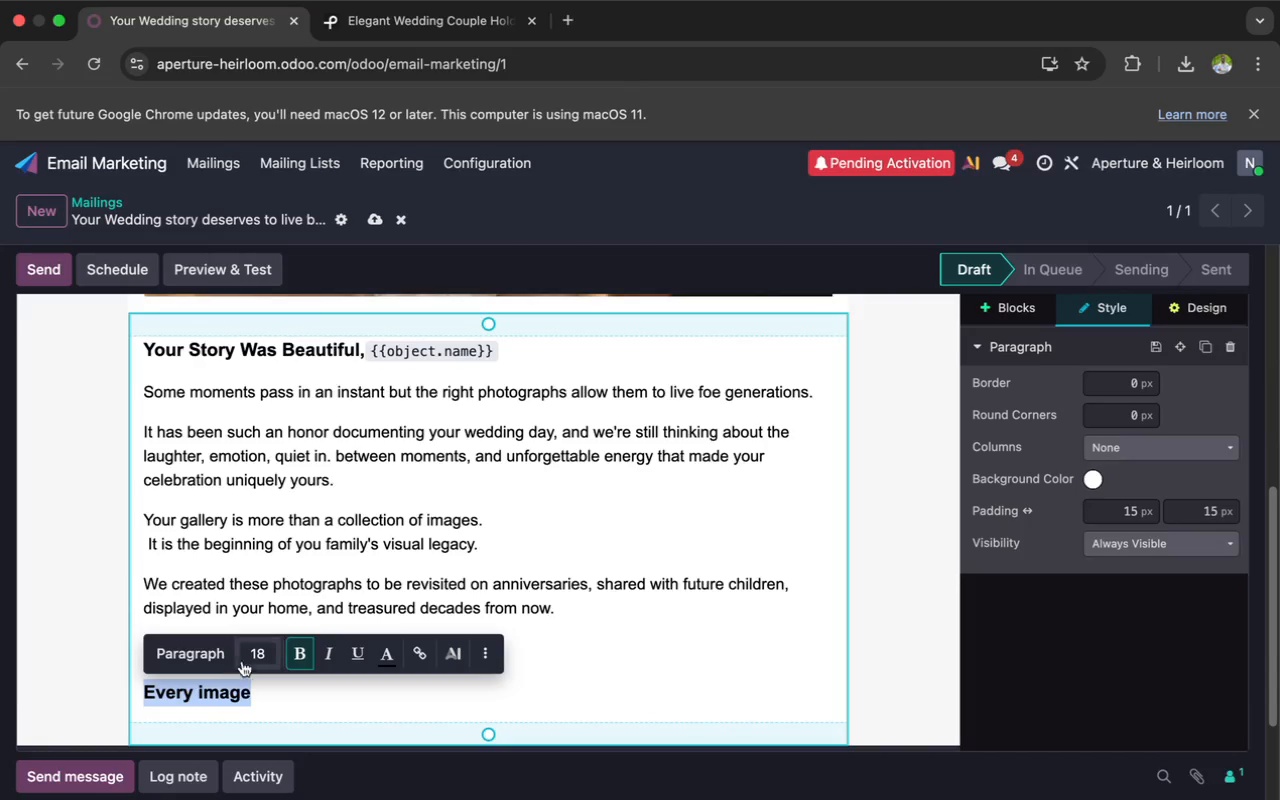 
left_click([255, 654])
 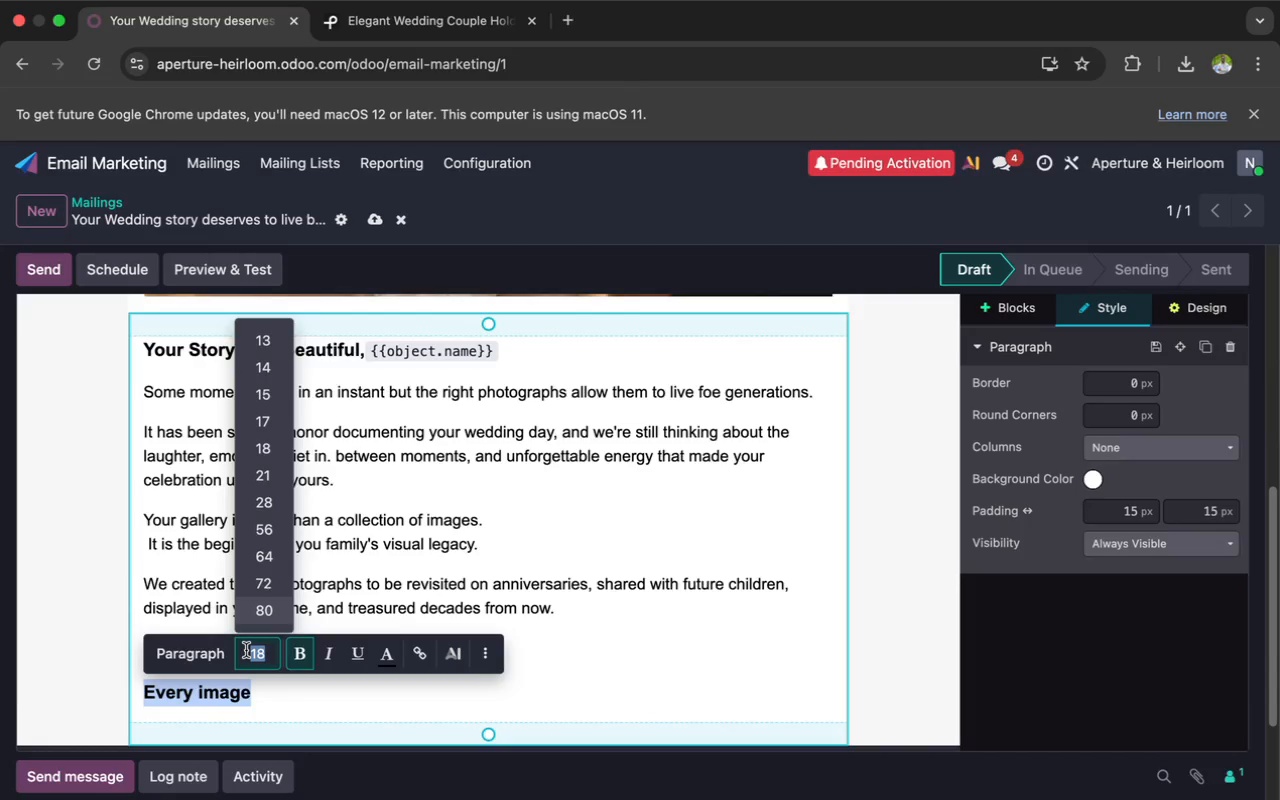 
type(16)
 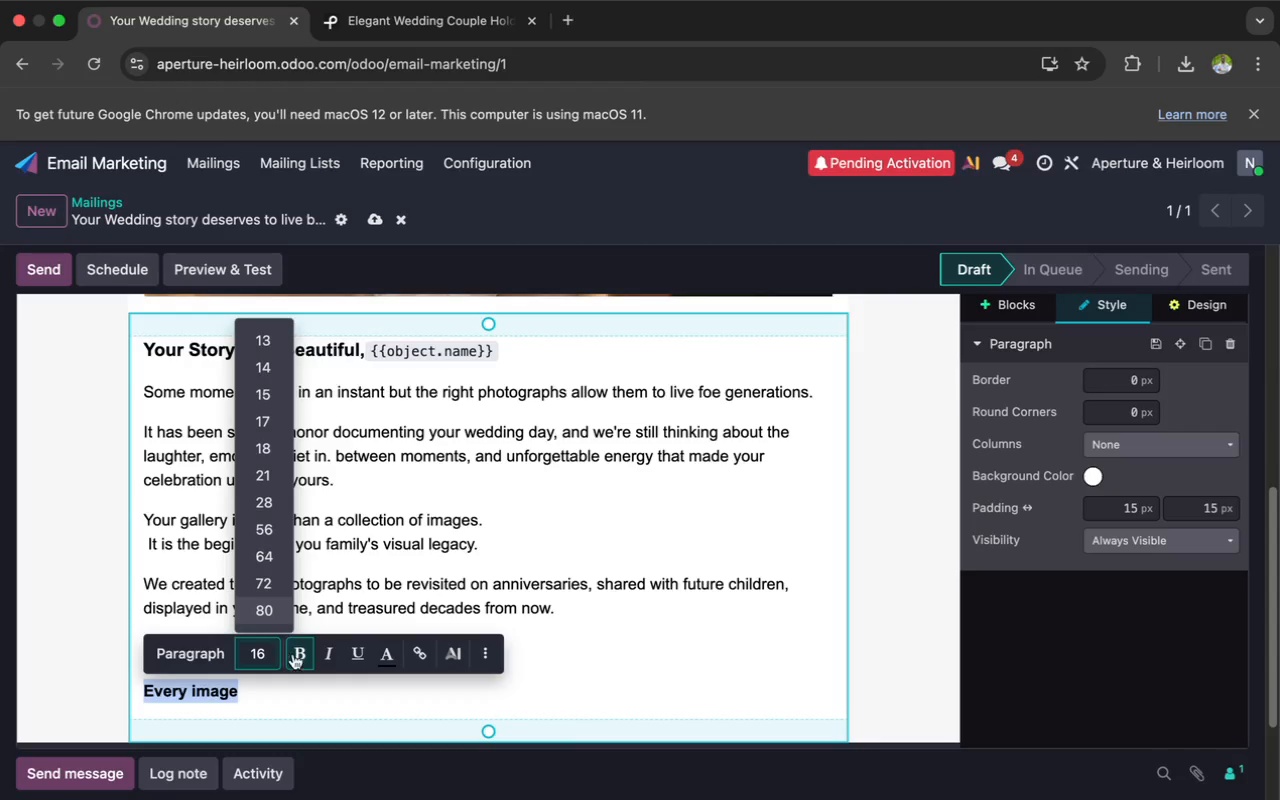 
left_click([304, 654])
 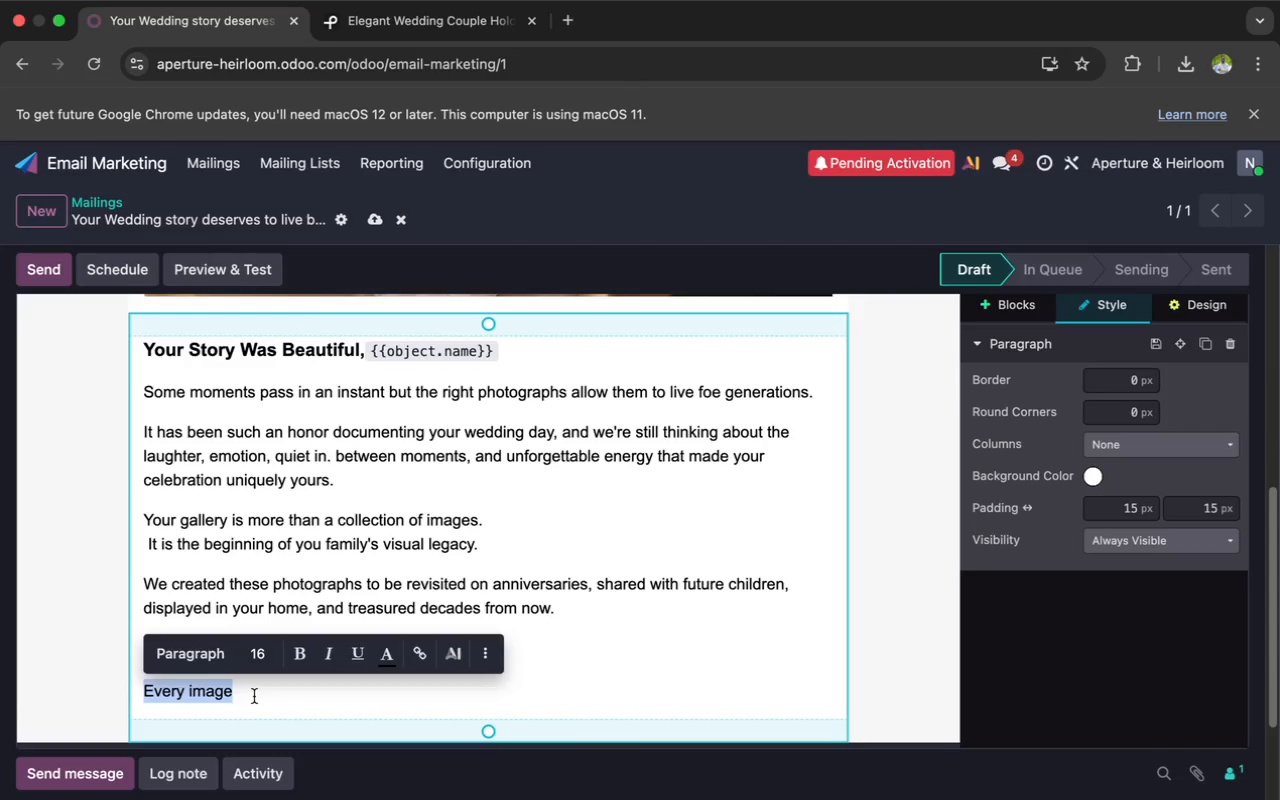 
left_click([252, 697])
 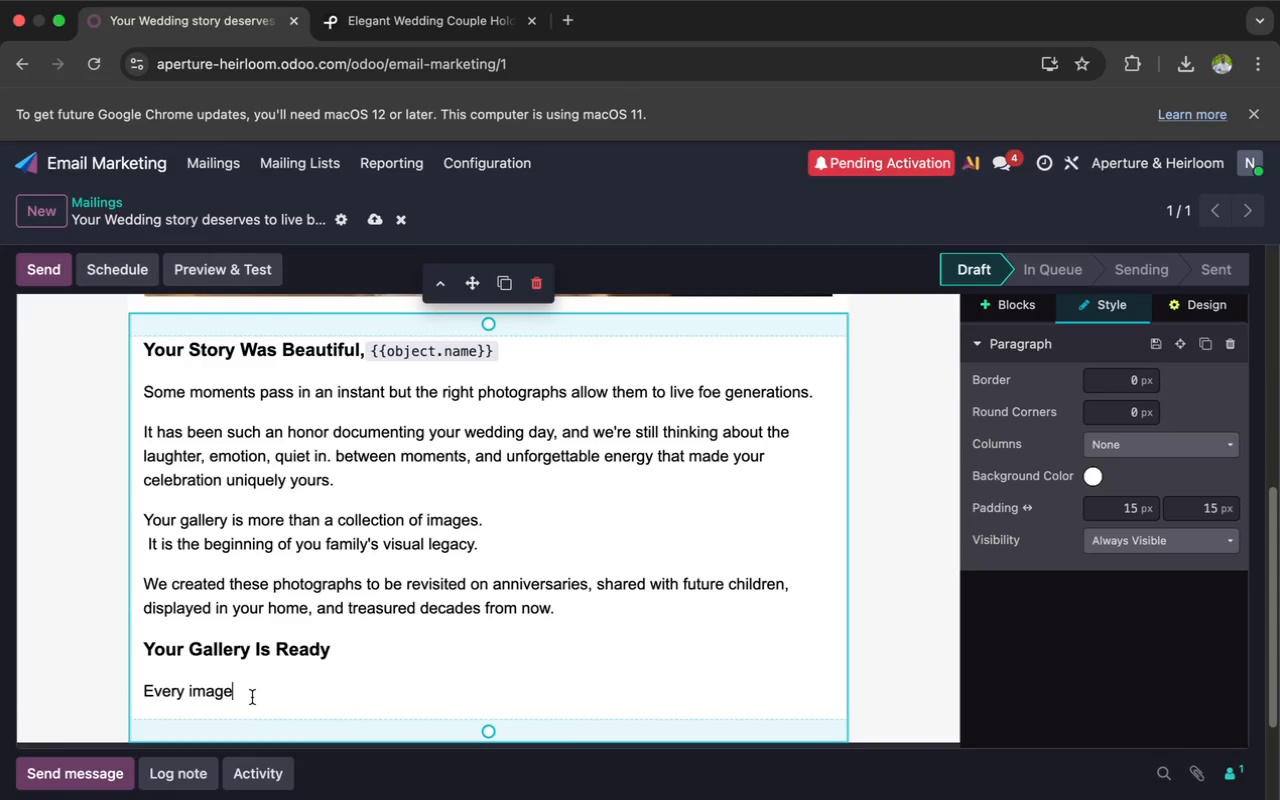 
type( has been carefully refined with the same )
 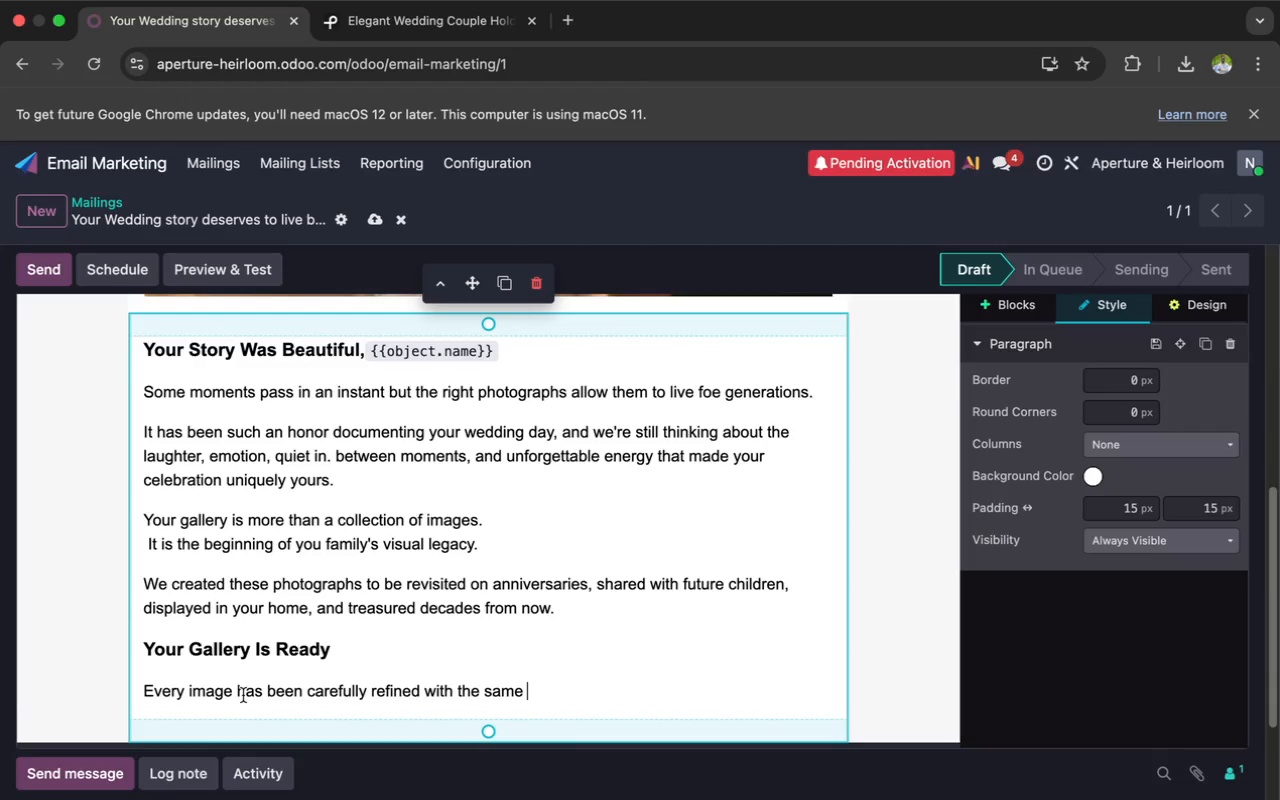 
wait(22.94)
 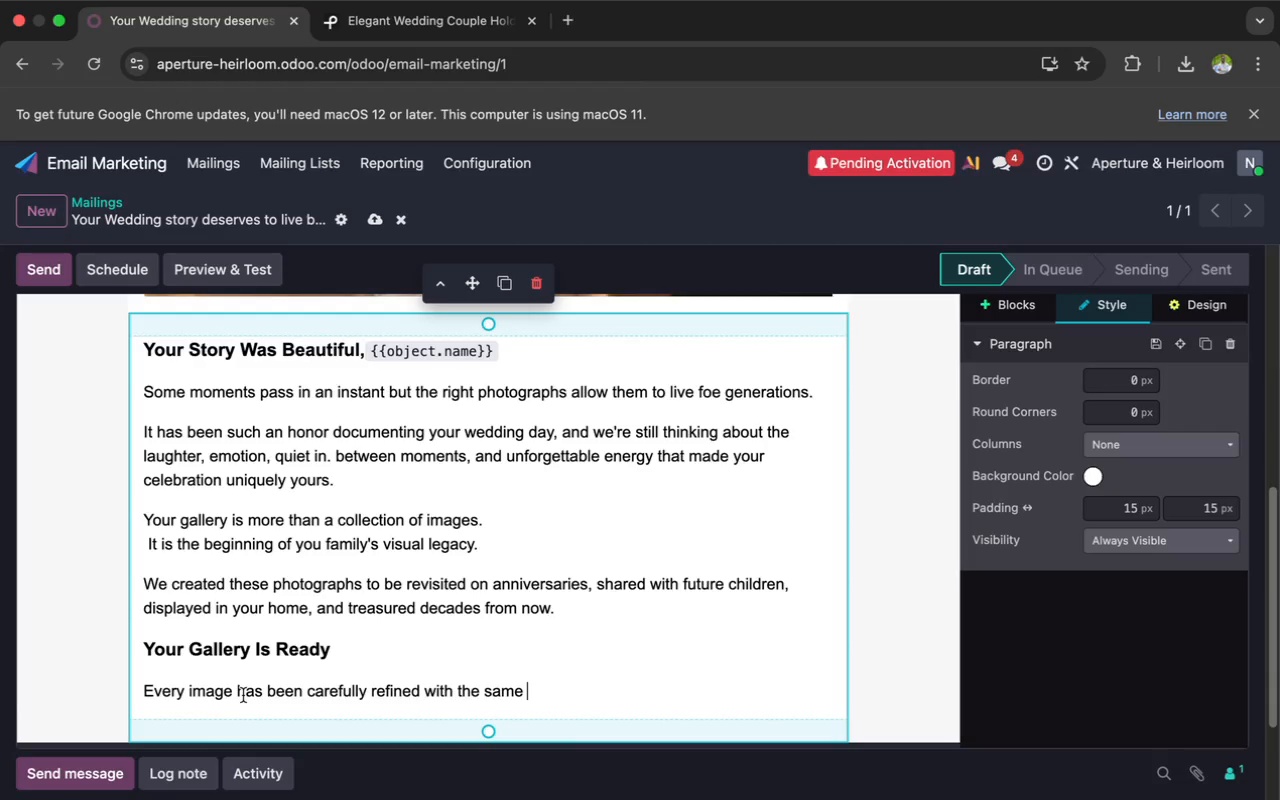 
type(attention and artistry that guided us through)
 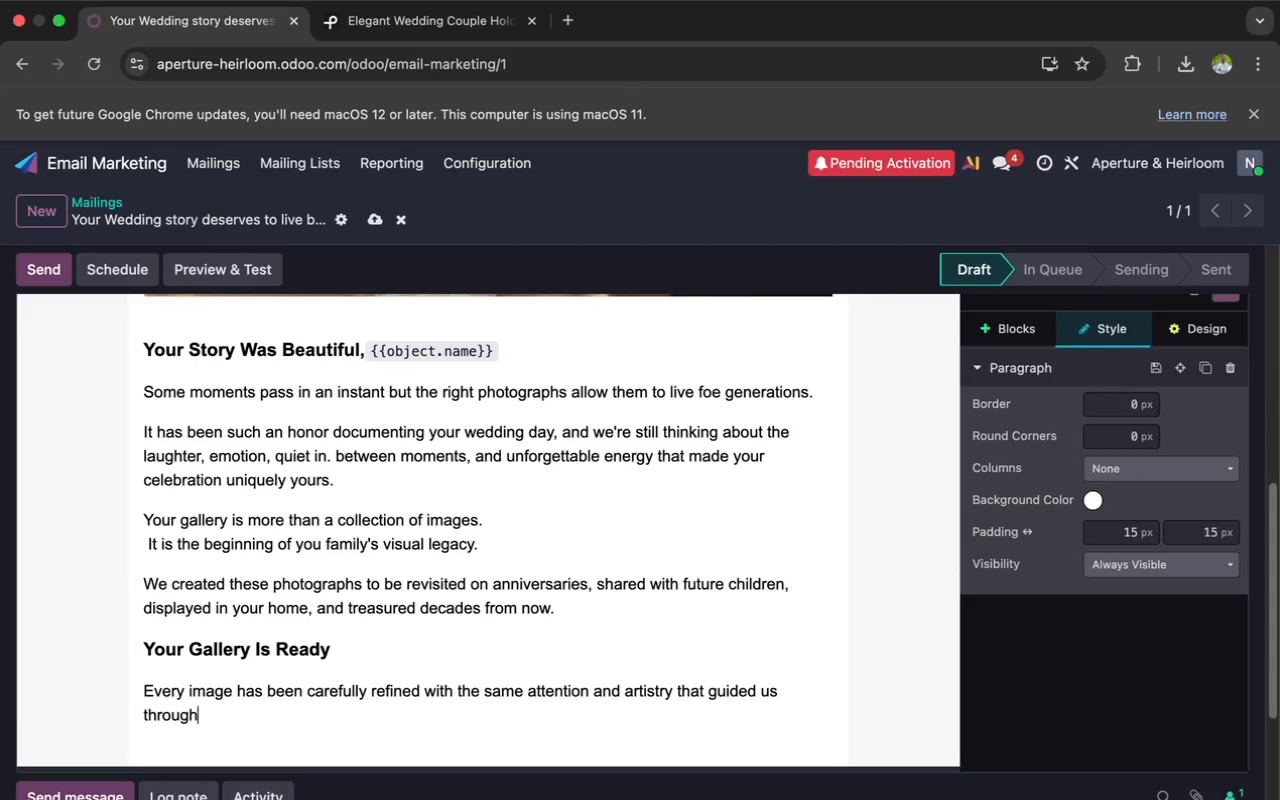 
type(out your wedding experience.)
 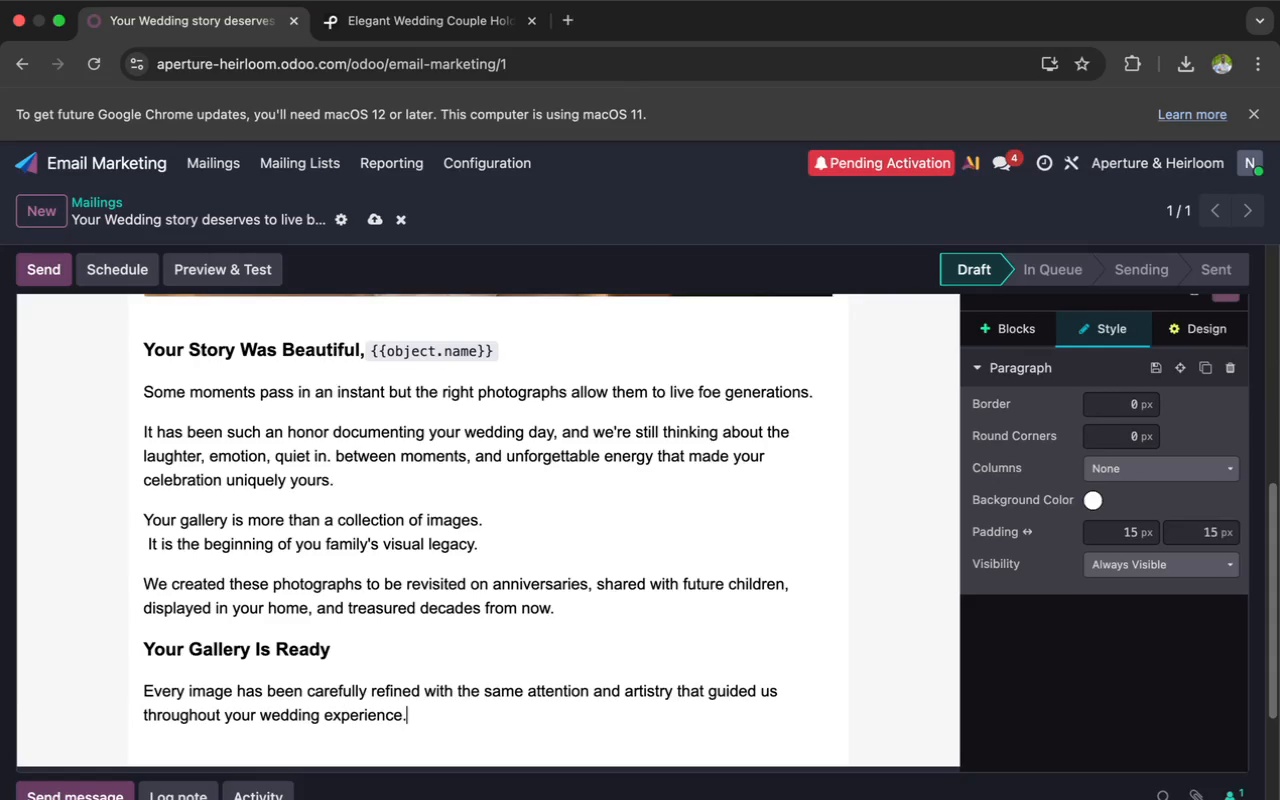 
key(Enter)
 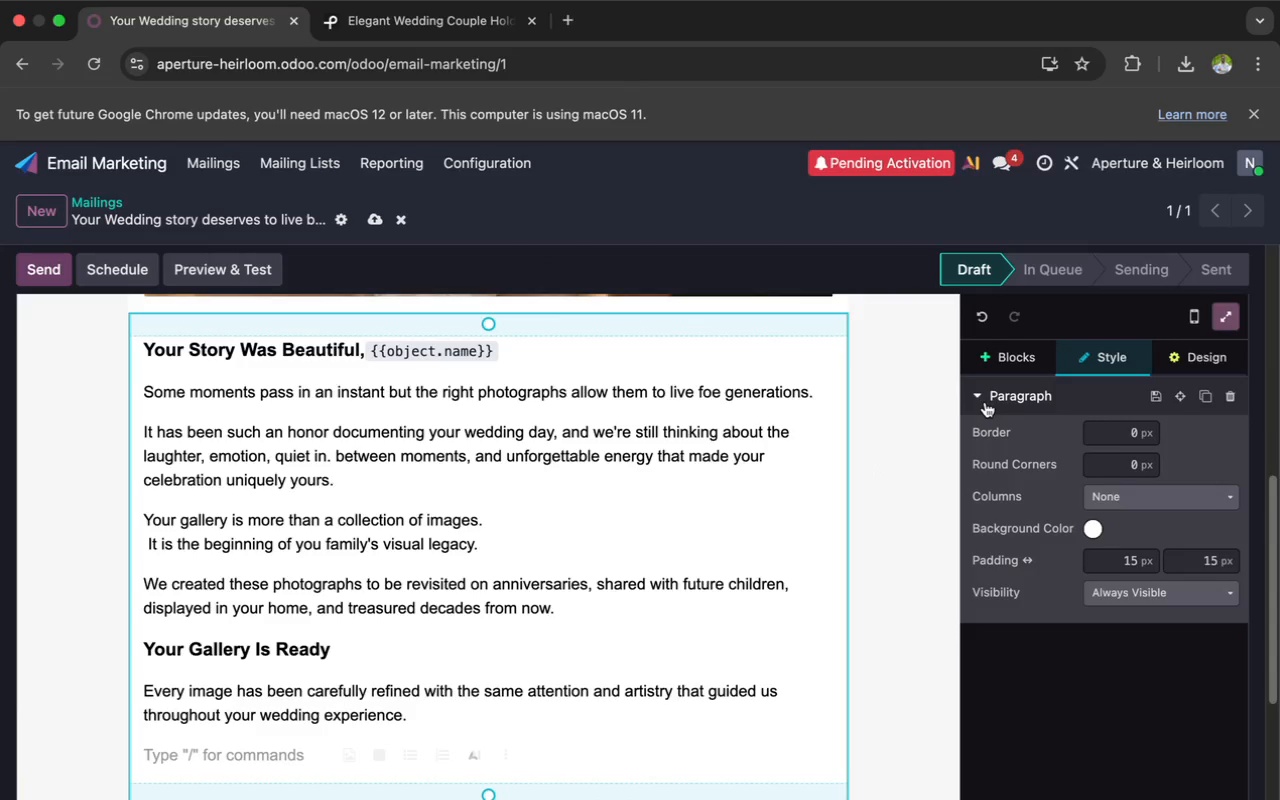 
left_click([985, 348])
 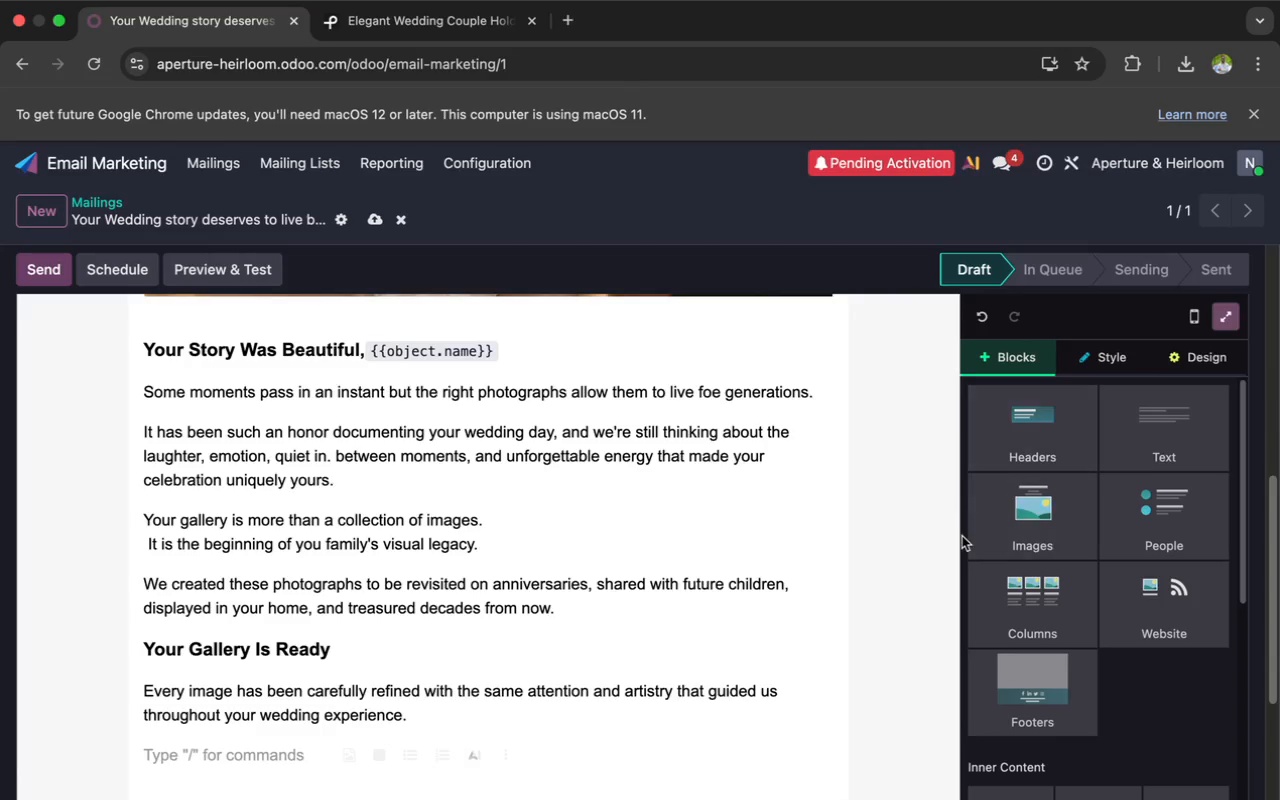 
scroll: coordinate [1117, 619], scroll_direction: down, amount: 30.0
 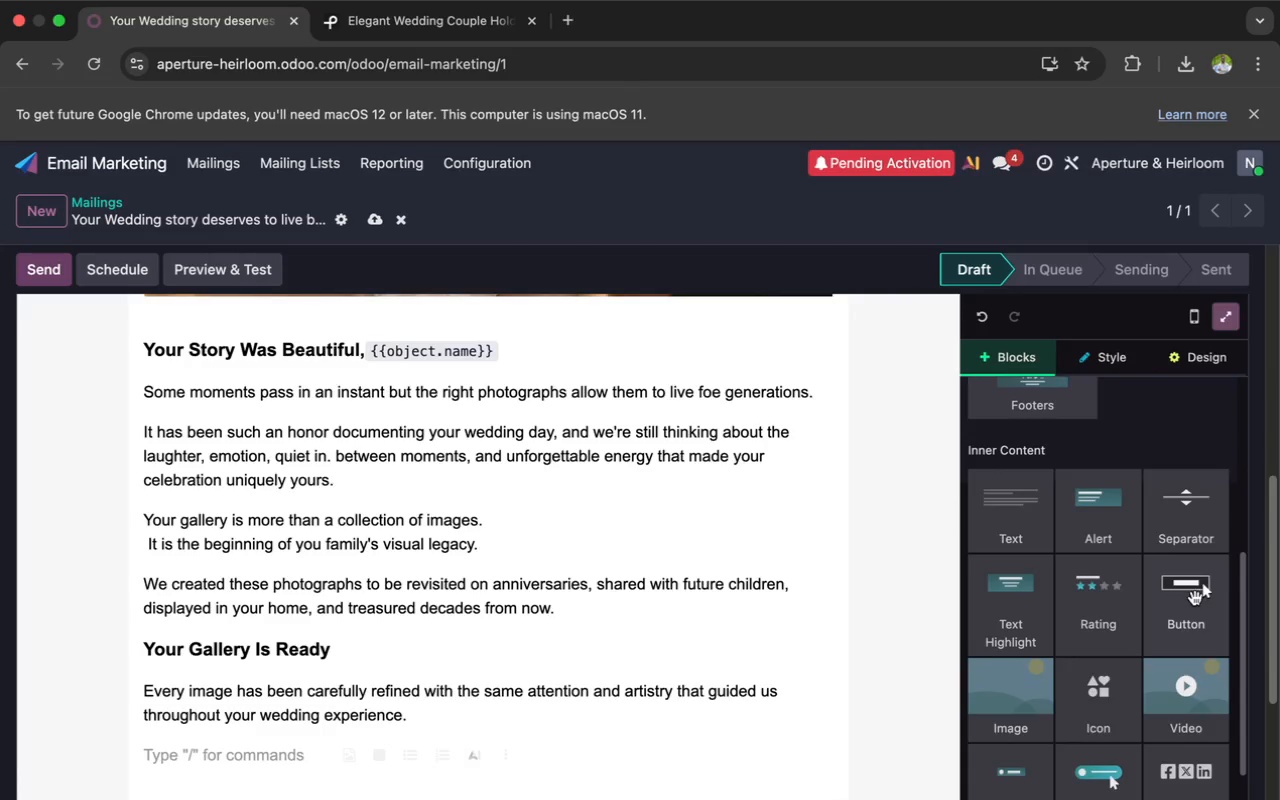 
left_click_drag(start_coordinate=[1195, 600], to_coordinate=[684, 733])
 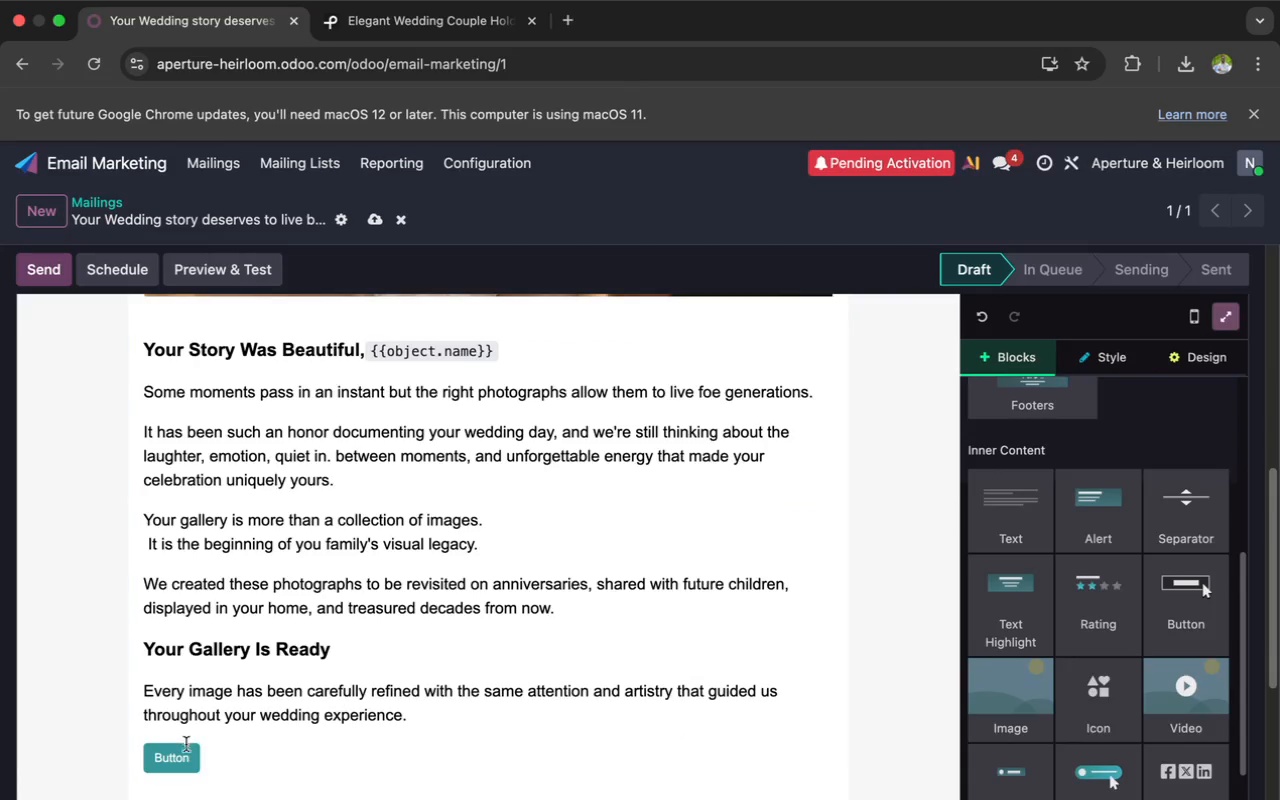 
left_click([190, 753])
 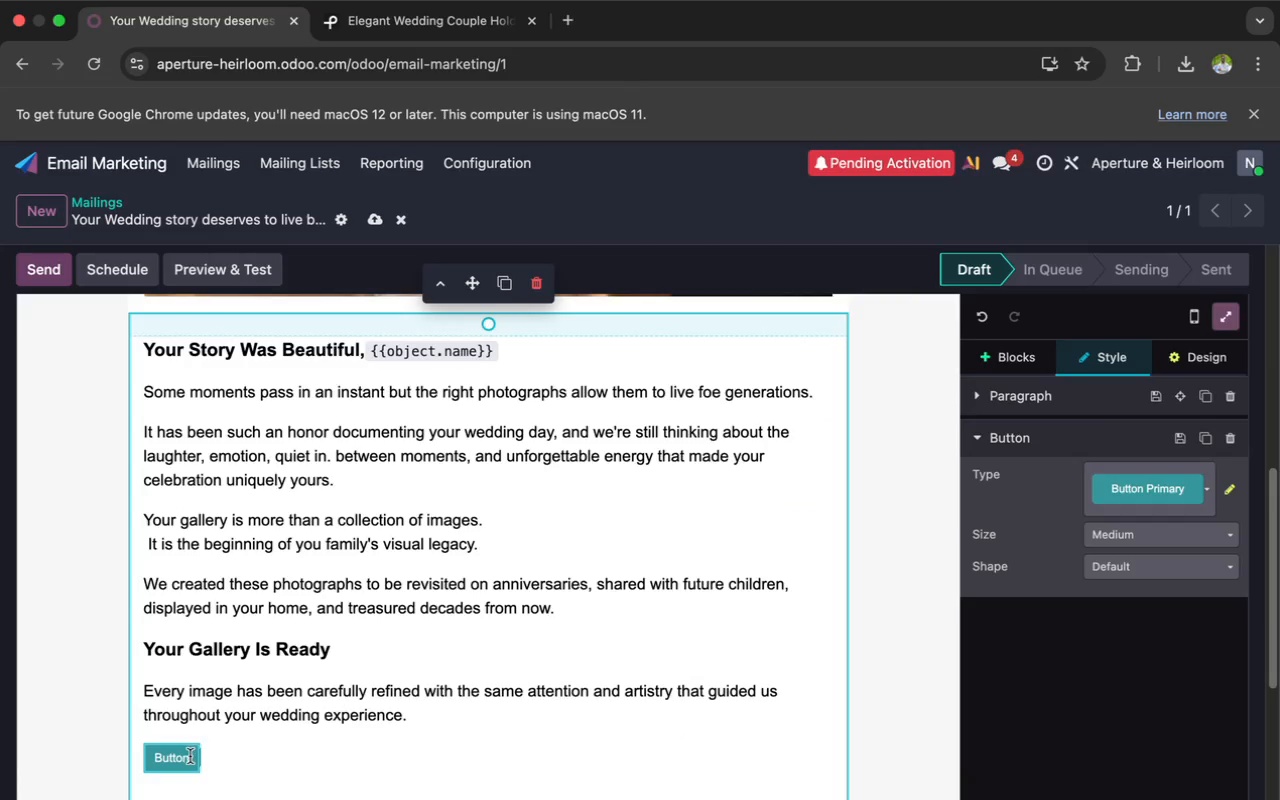 
left_click([188, 757])
 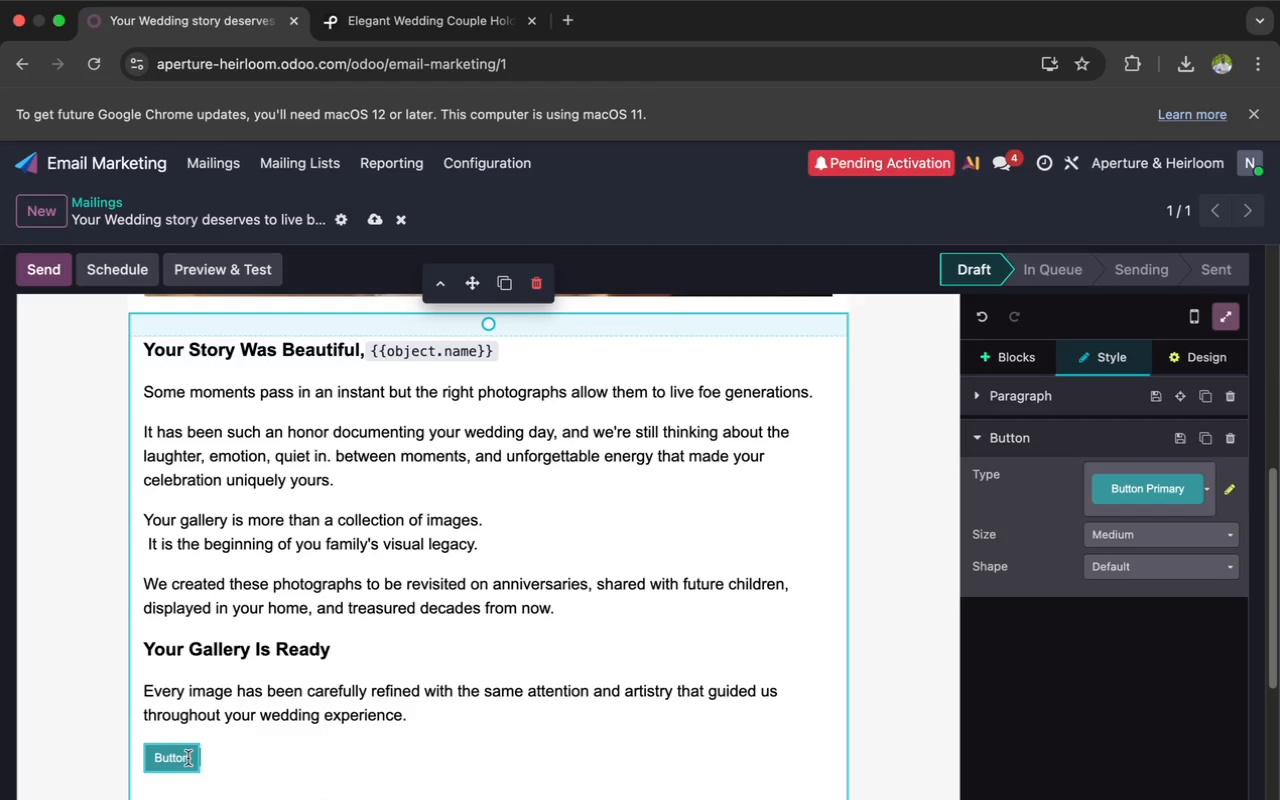 
key(Backspace)
 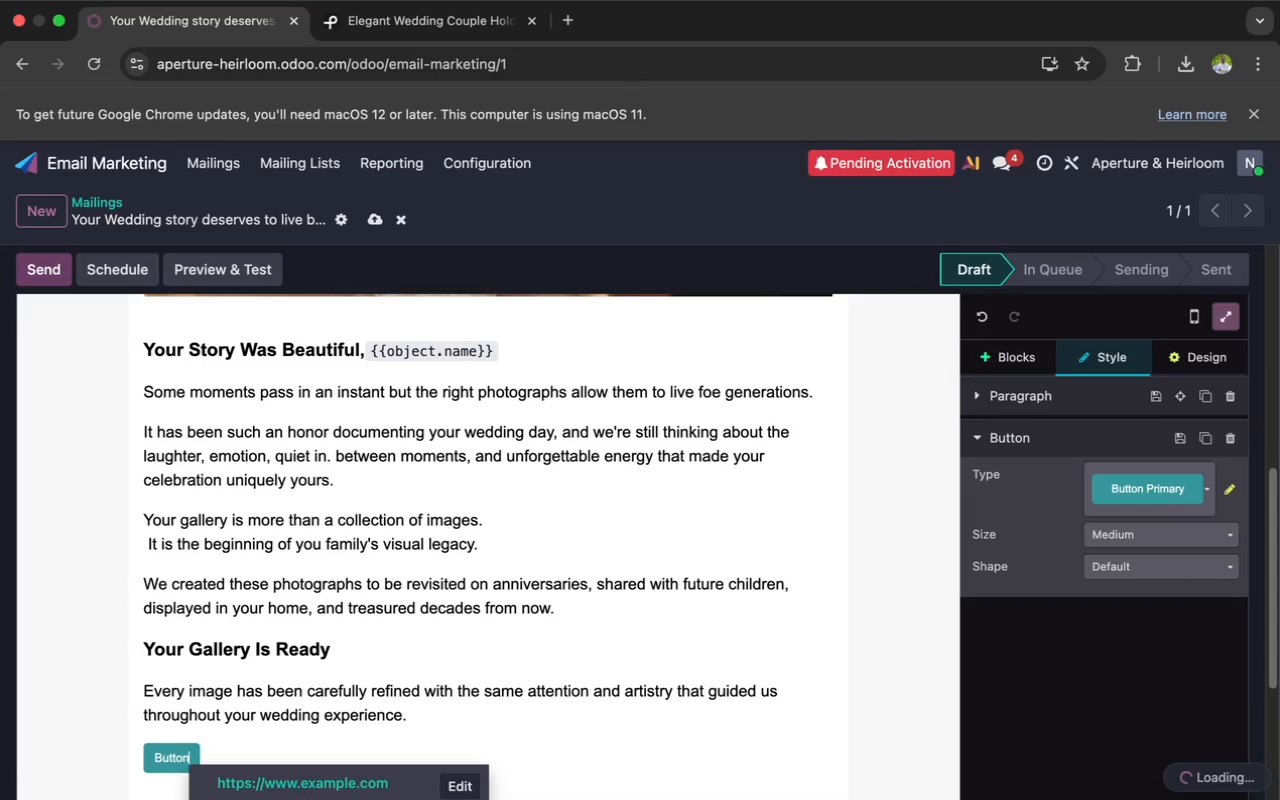 
key(Backspace)
 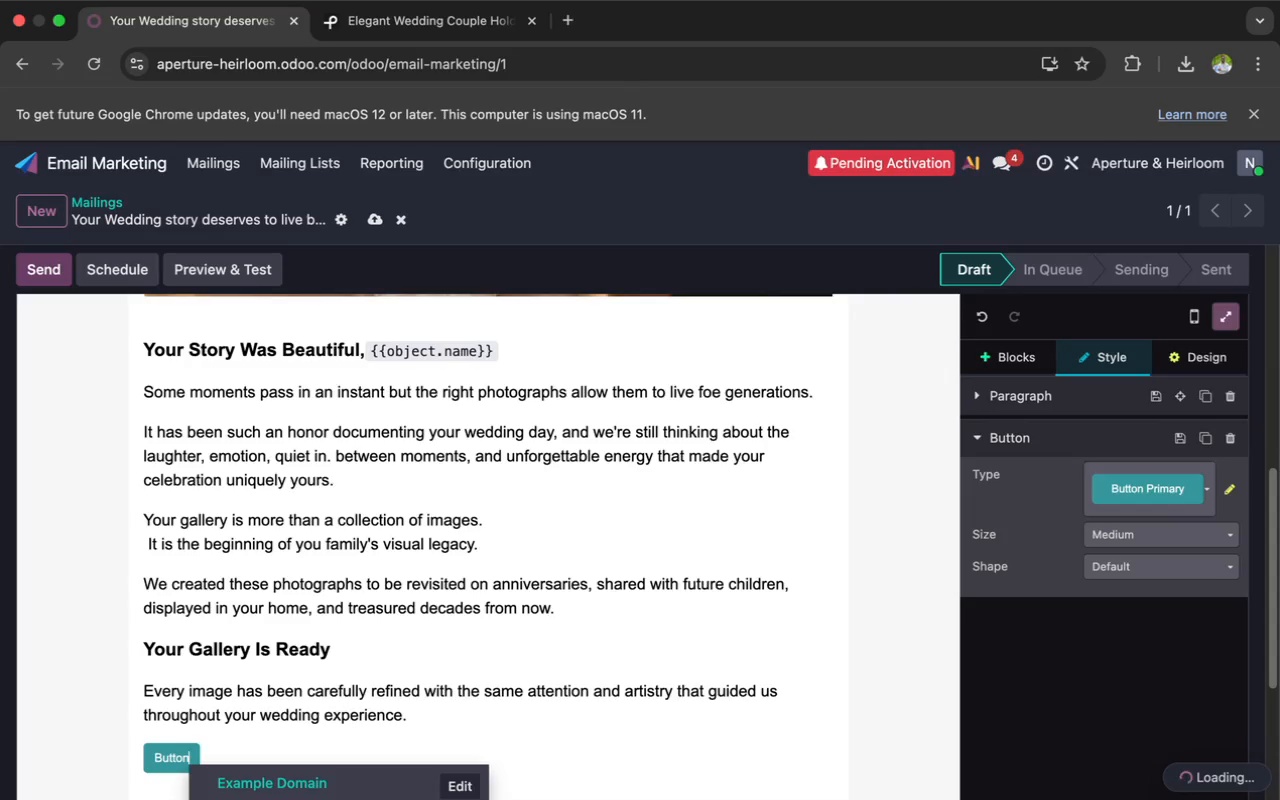 
key(Backspace)
 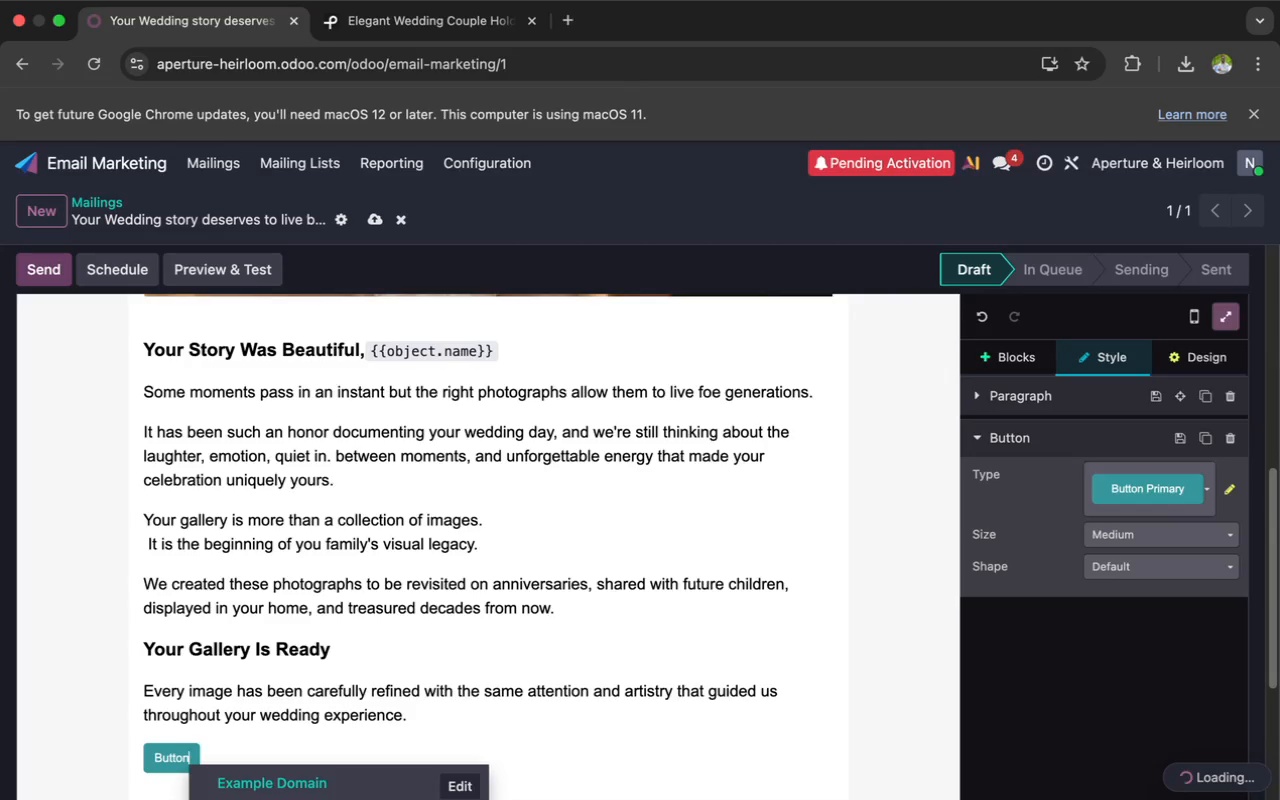 
key(Backspace)
 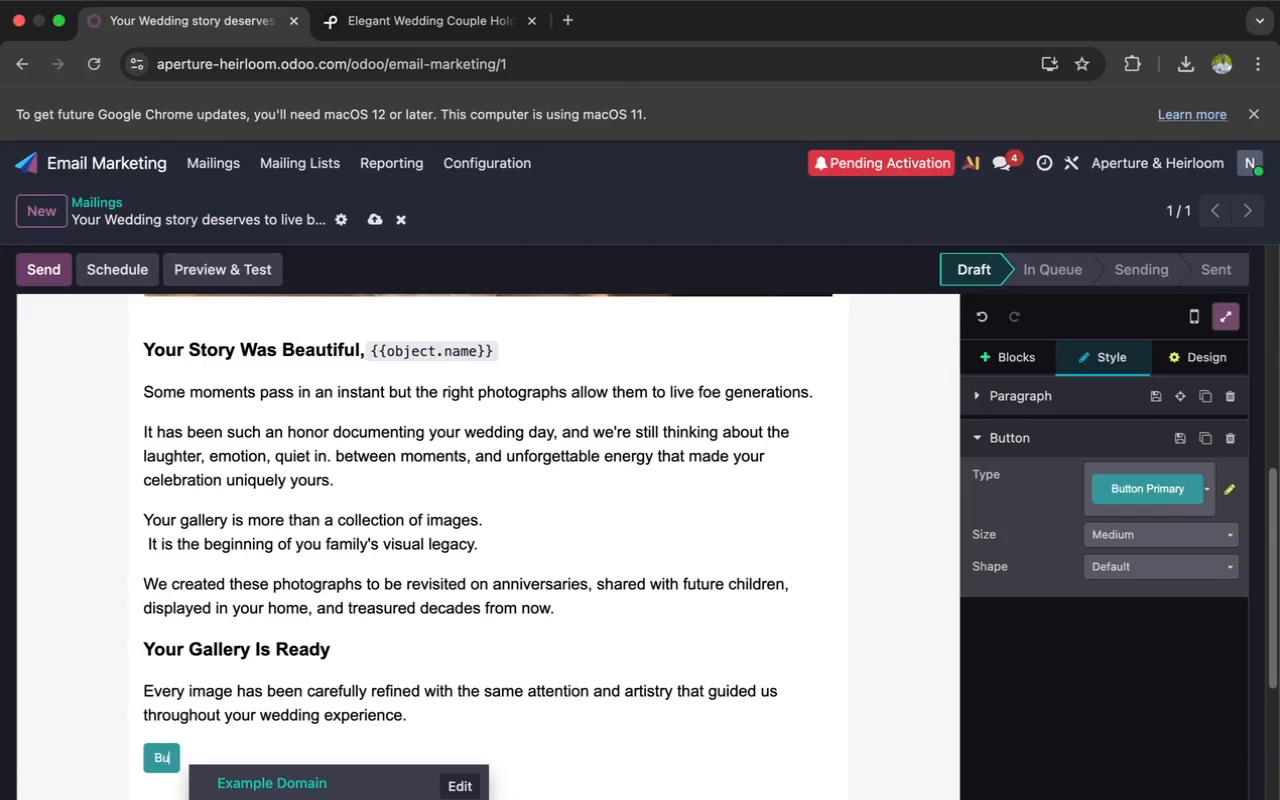 
key(Backspace)
 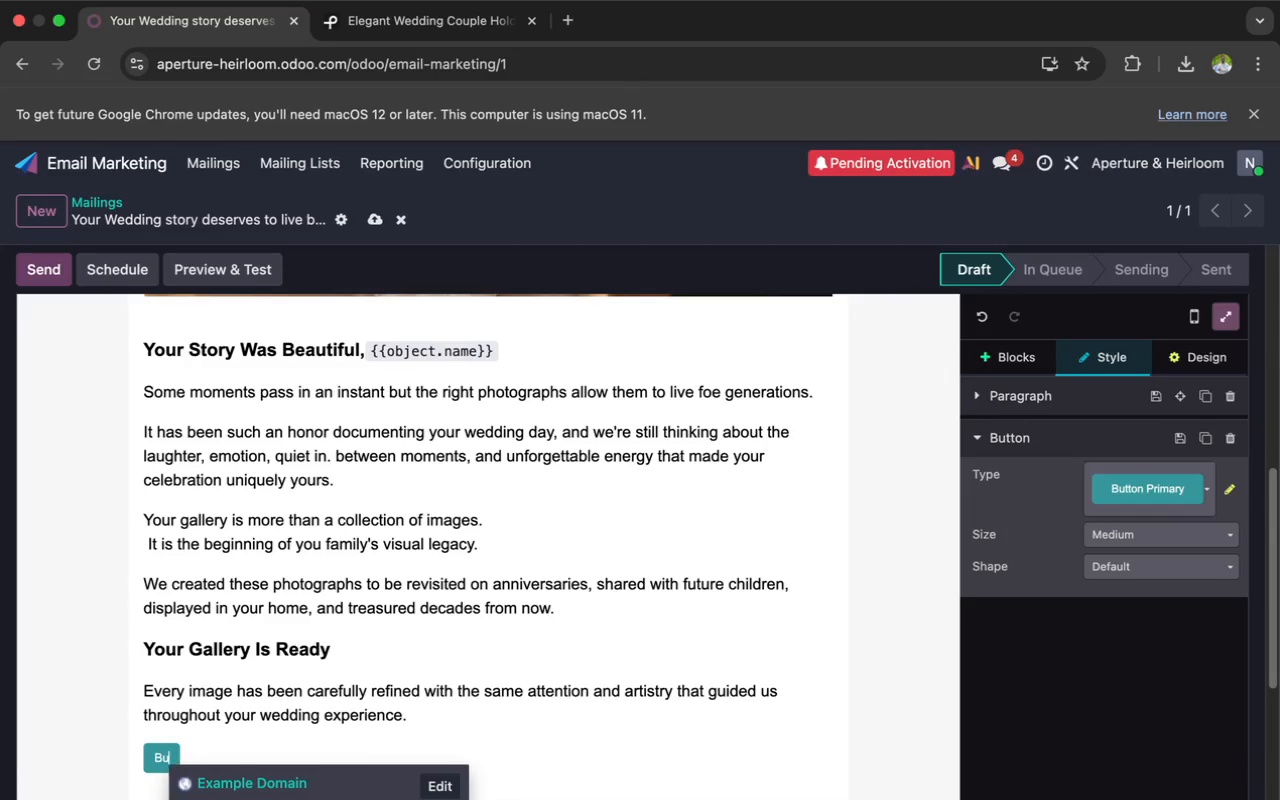 
key(Backspace)
 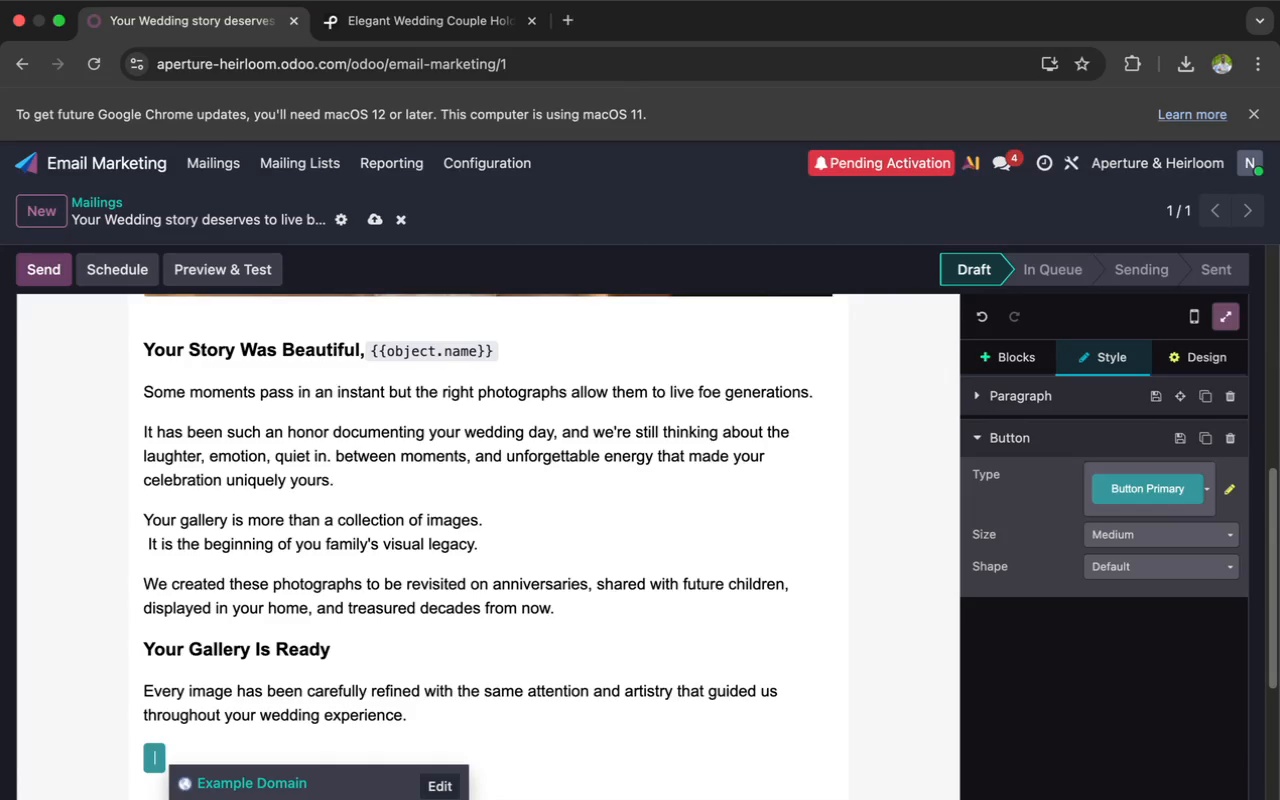 
key(Backspace)
 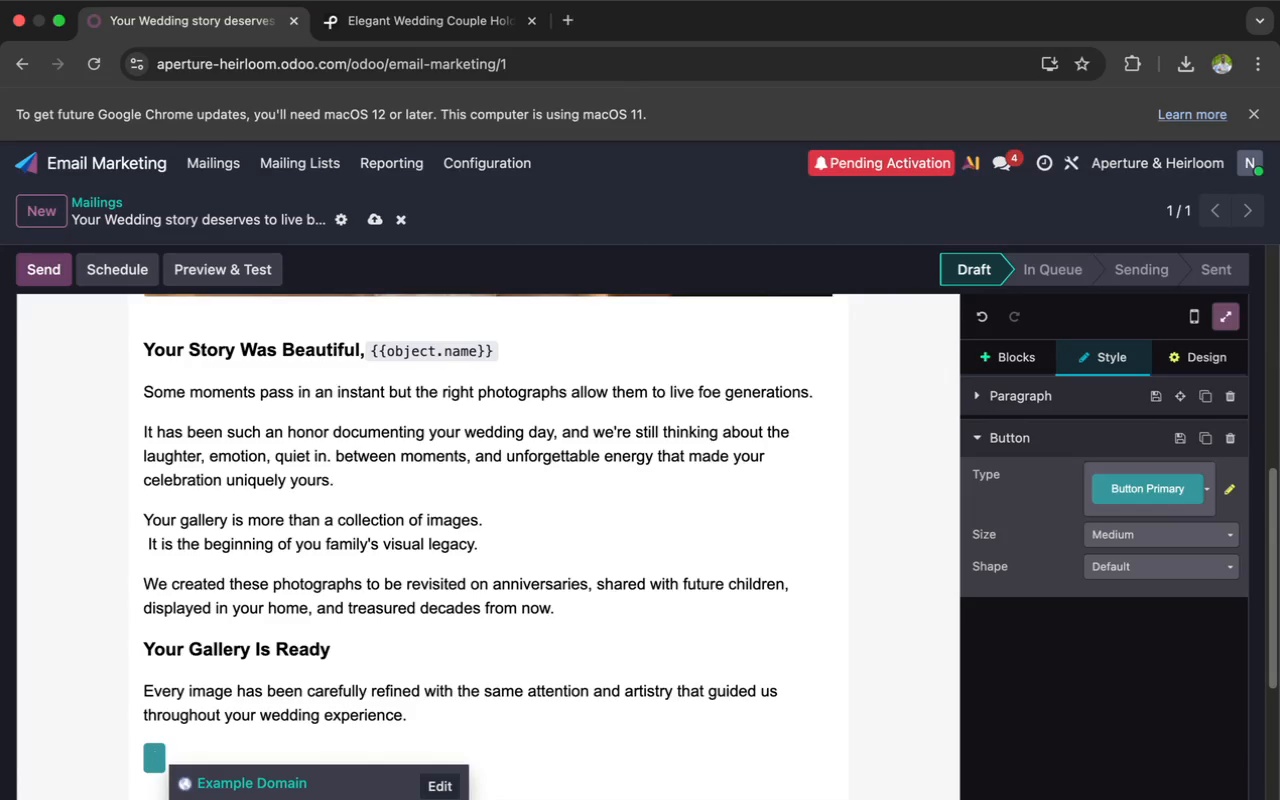 
wait(5.22)
 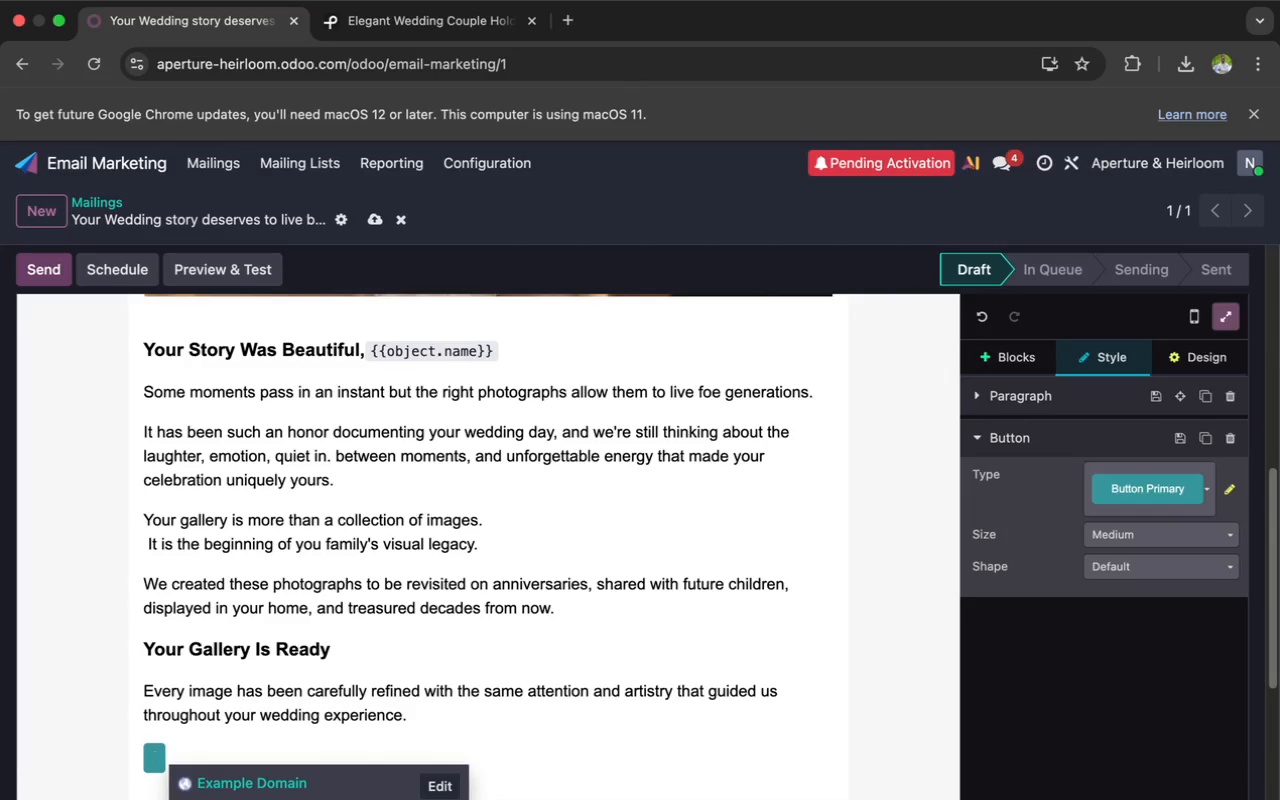 
type(View Your Gallar)
key(Backspace)
key(Backspace)
type(ery)
 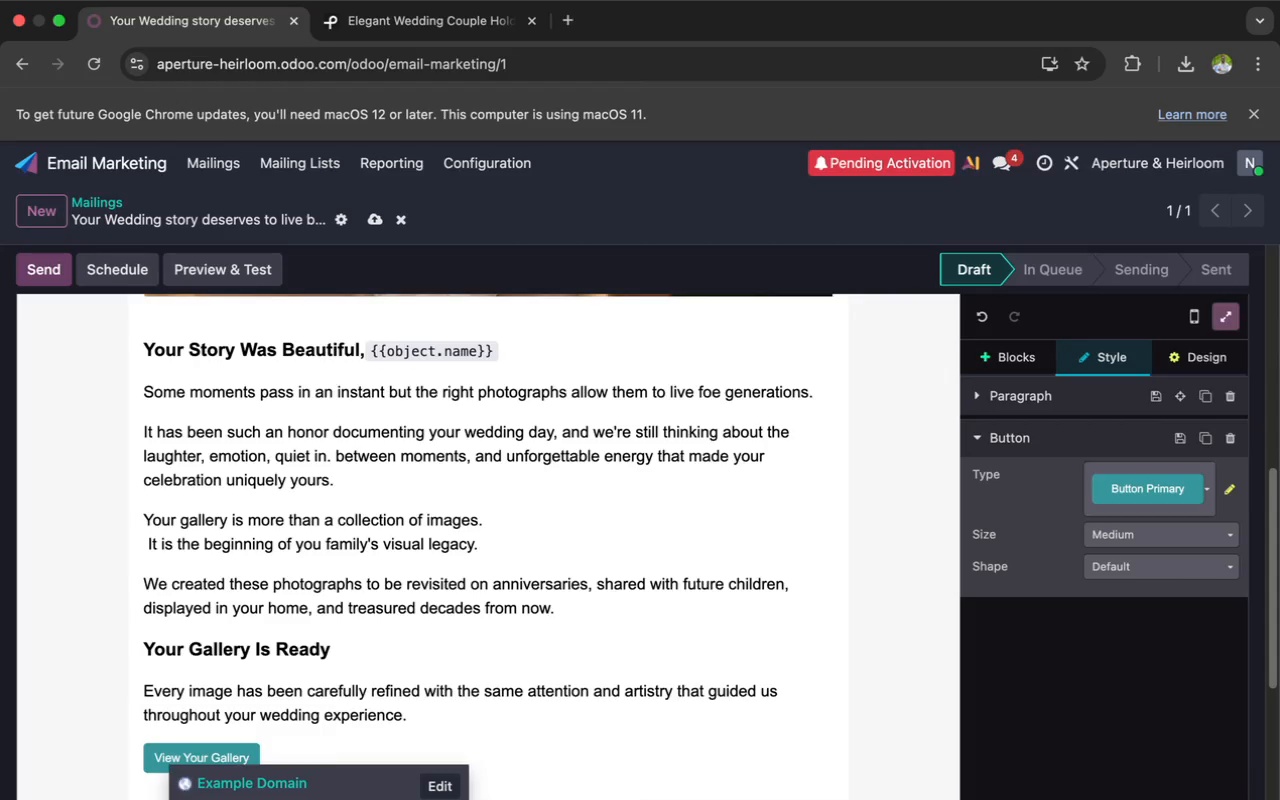 
left_click_drag(start_coordinate=[254, 755], to_coordinate=[155, 758])
 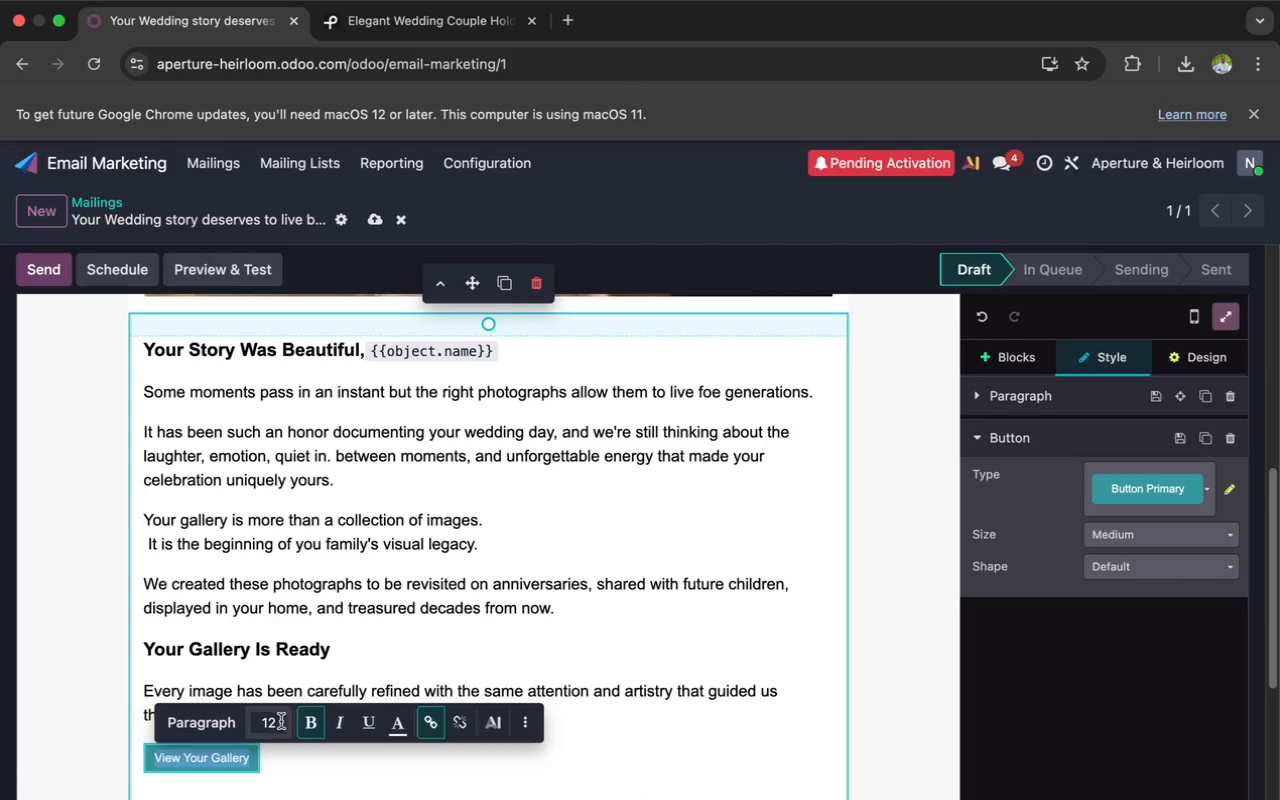 
left_click([275, 724])
 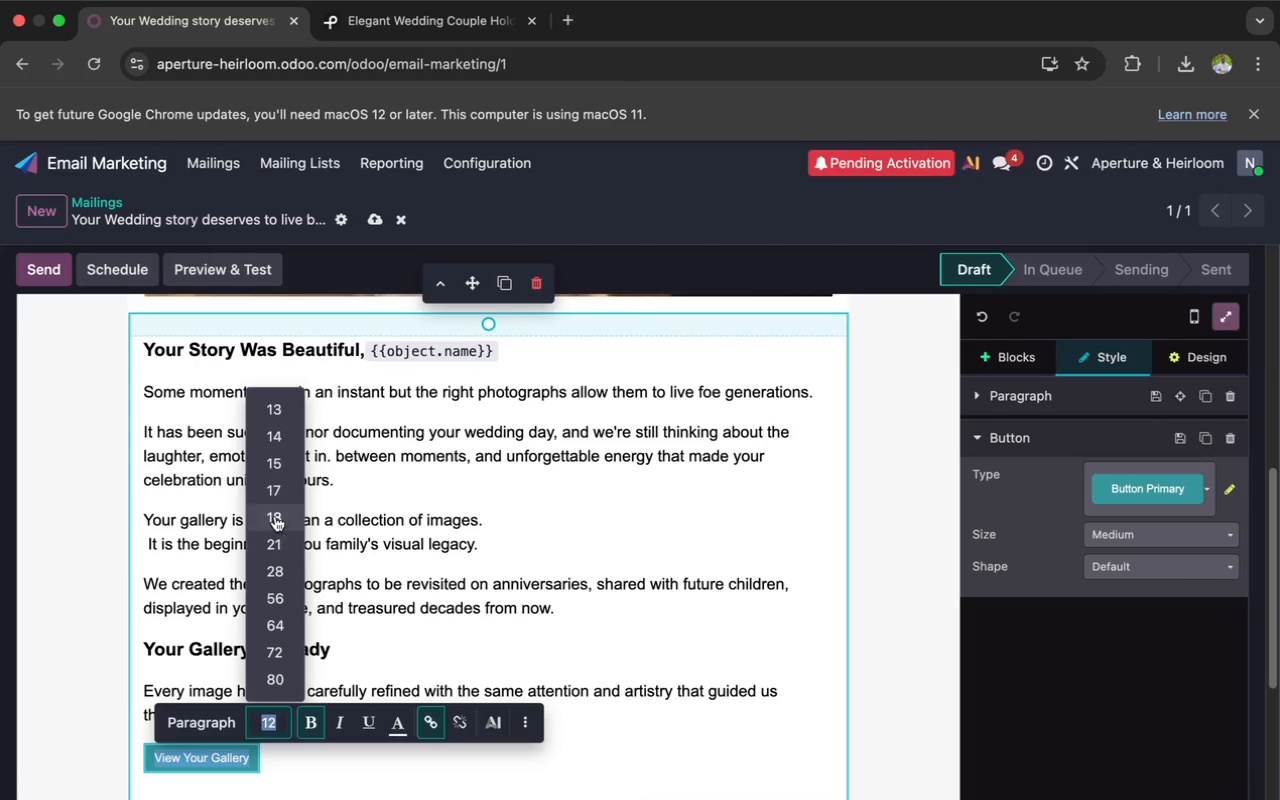 
left_click([276, 516])
 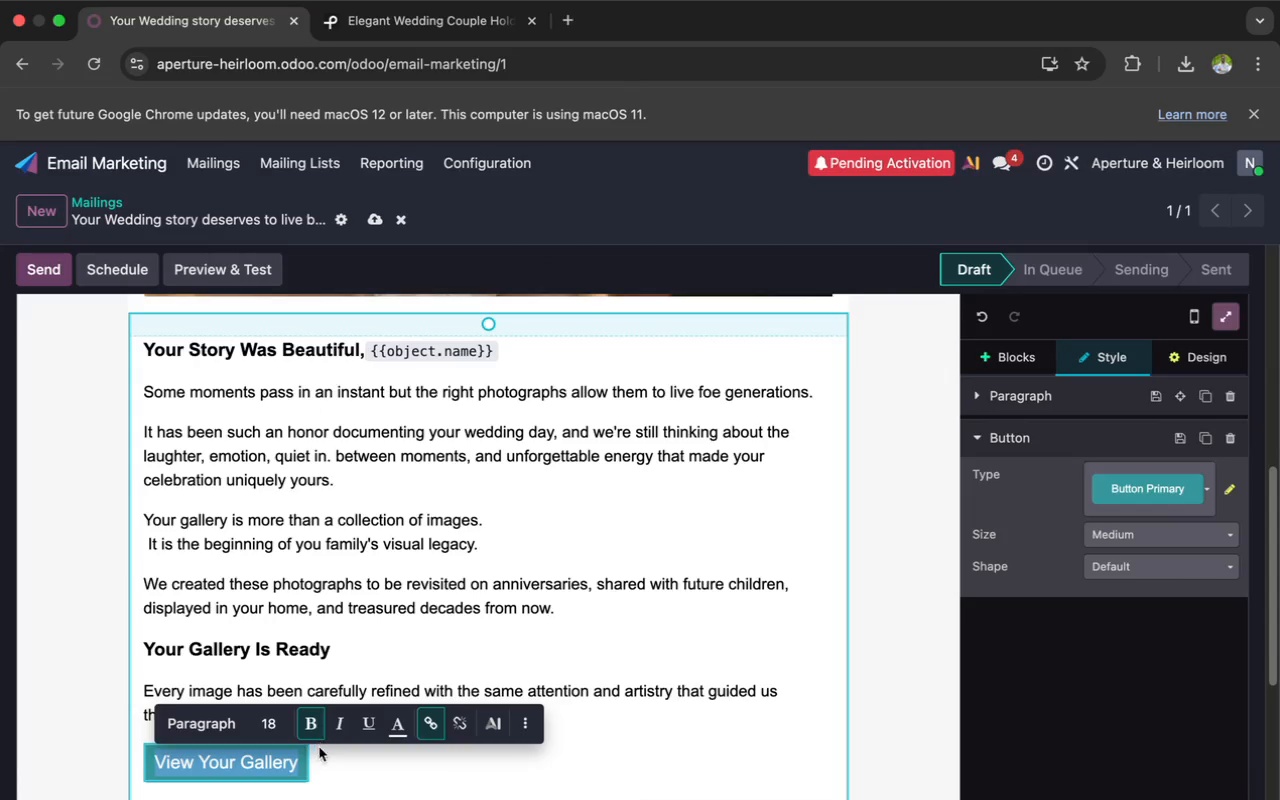 
left_click([318, 747])
 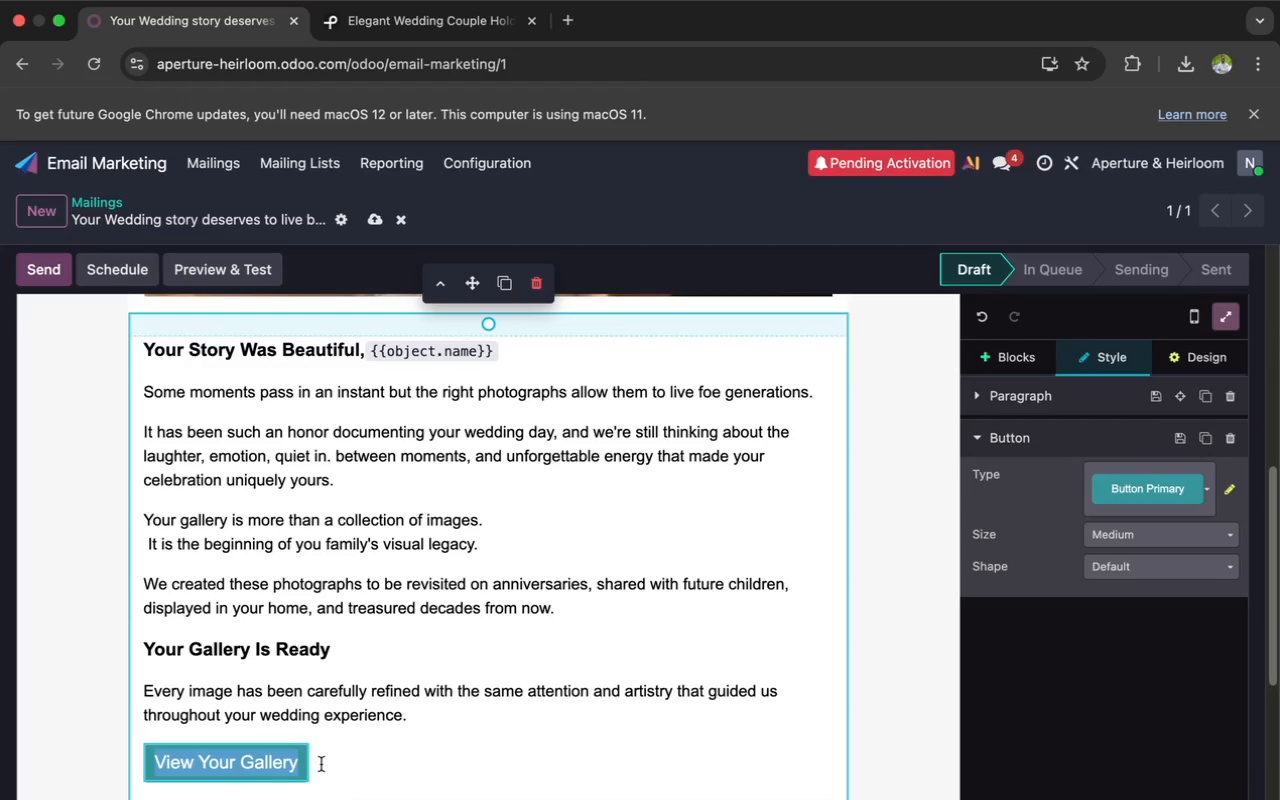 
left_click([321, 761])
 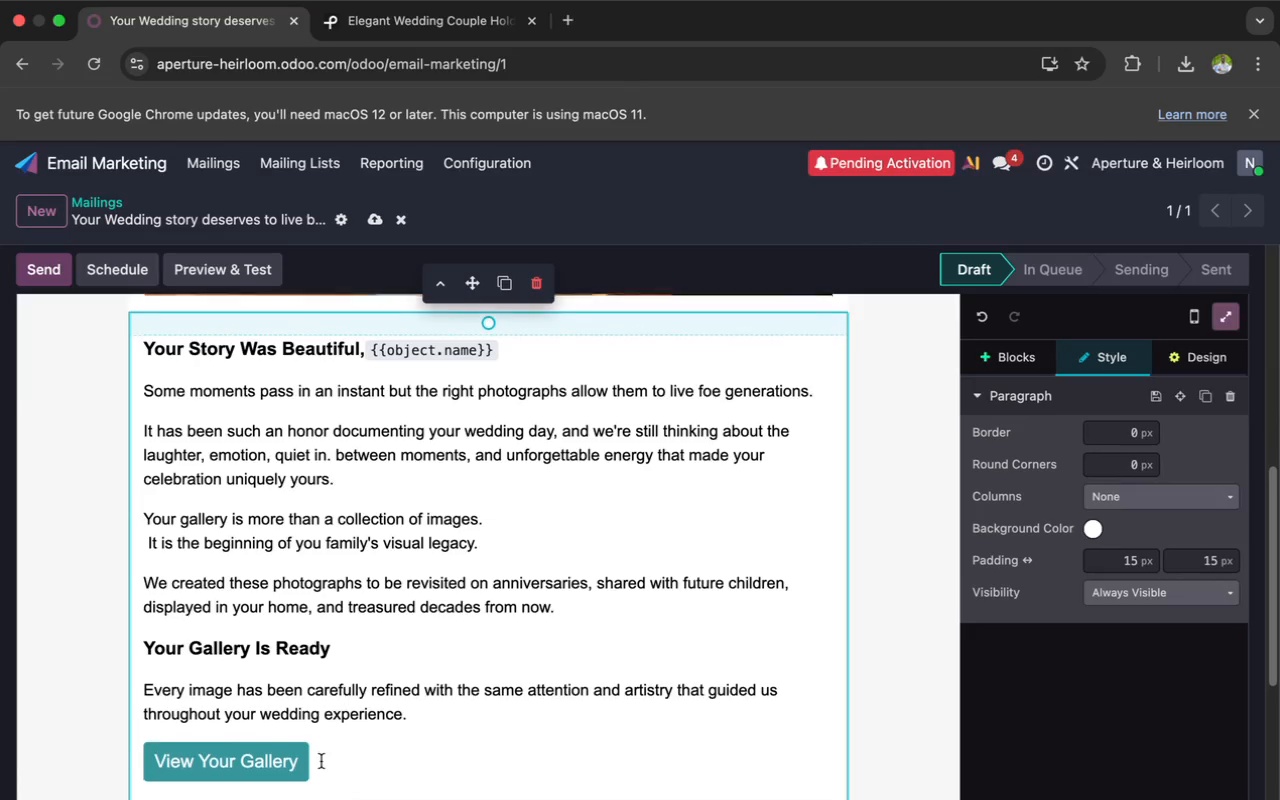 
scroll: coordinate [321, 761], scroll_direction: down, amount: 7.0
 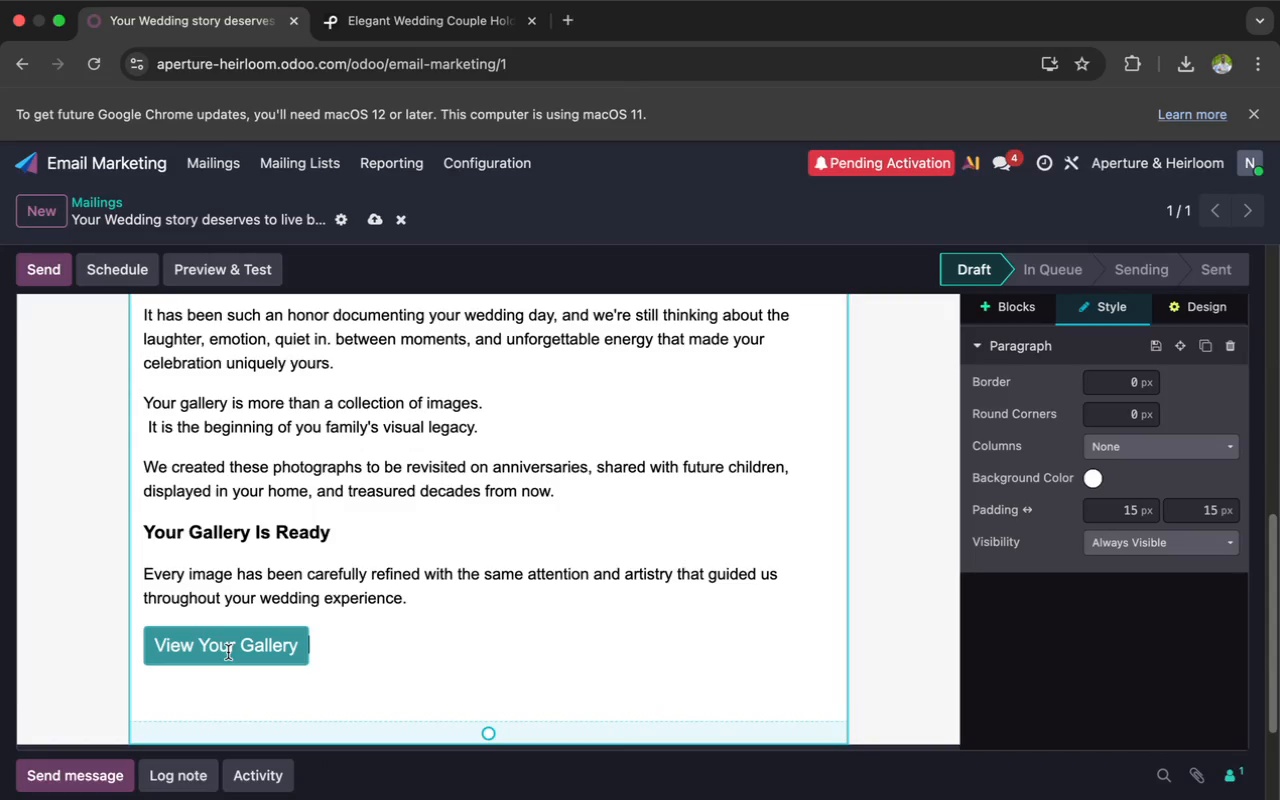 
wait(21.65)
 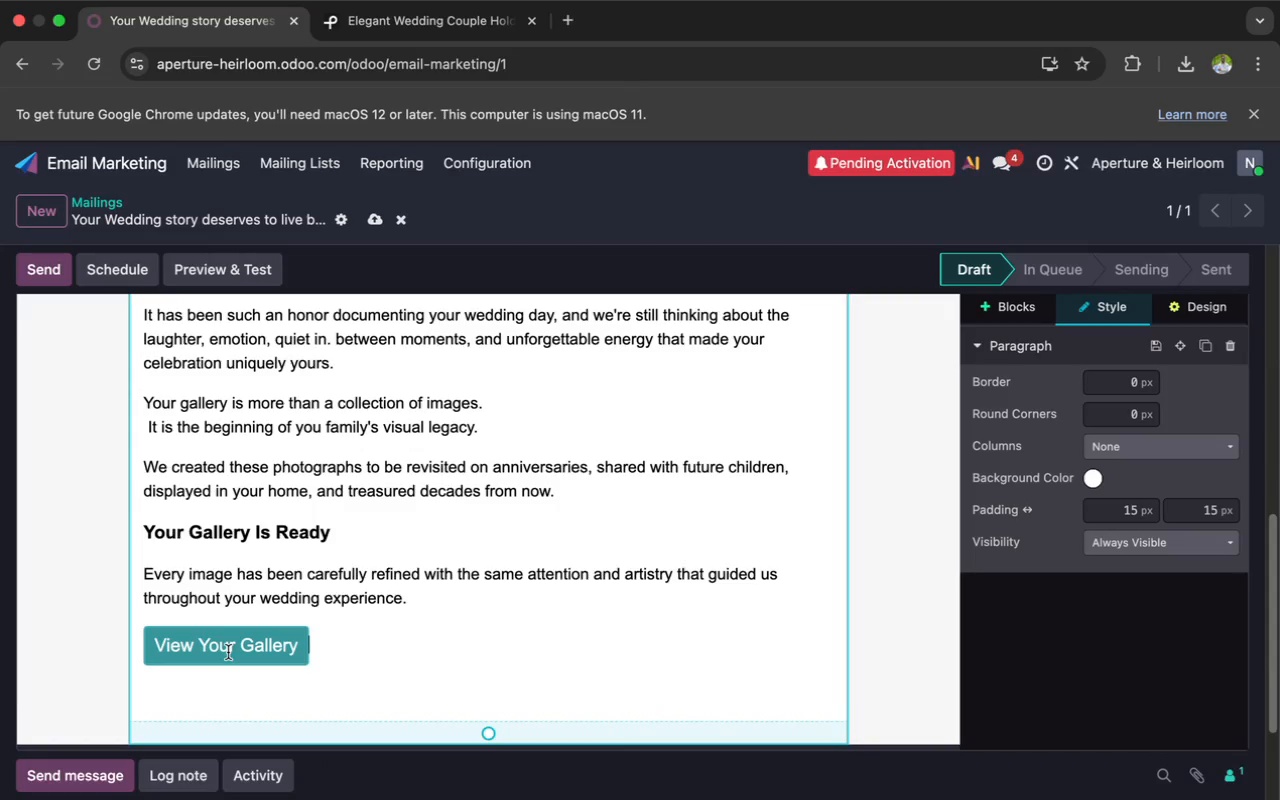 
left_click([296, 646])
 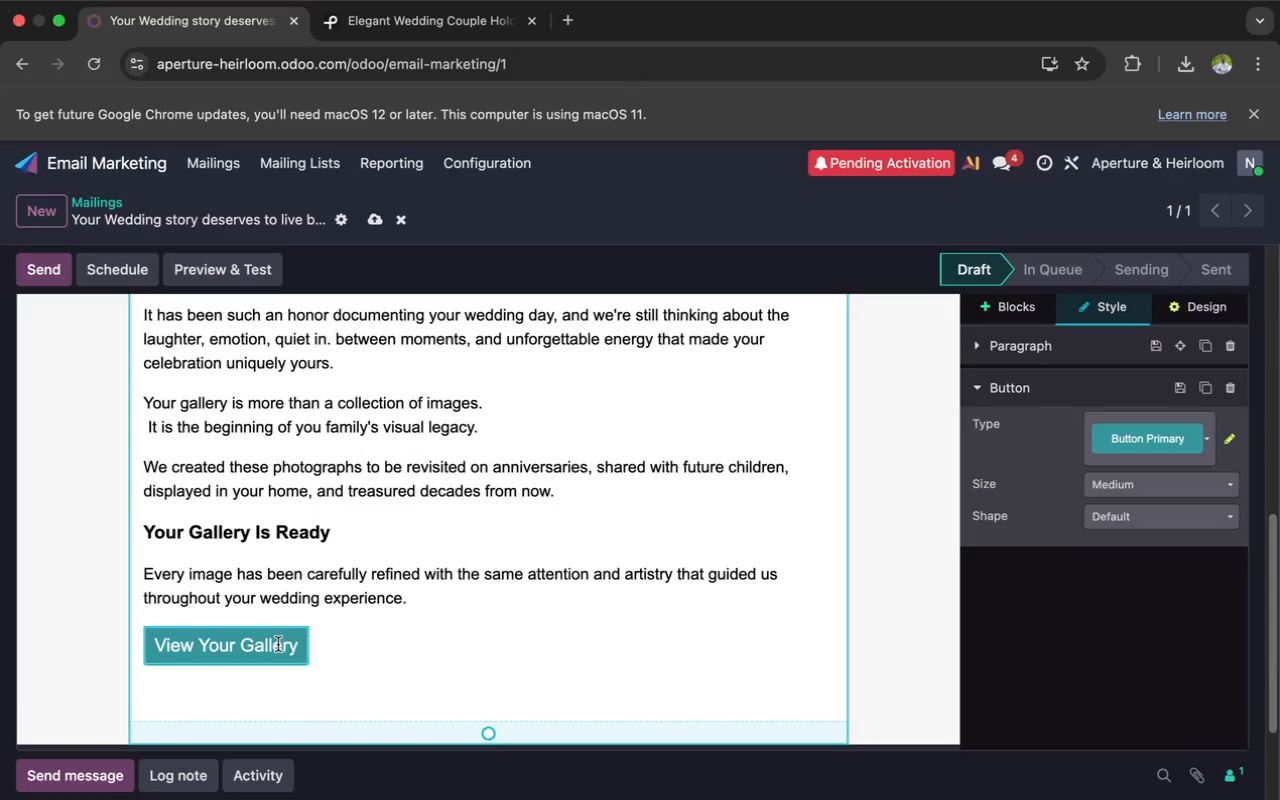 
double_click([278, 644])
 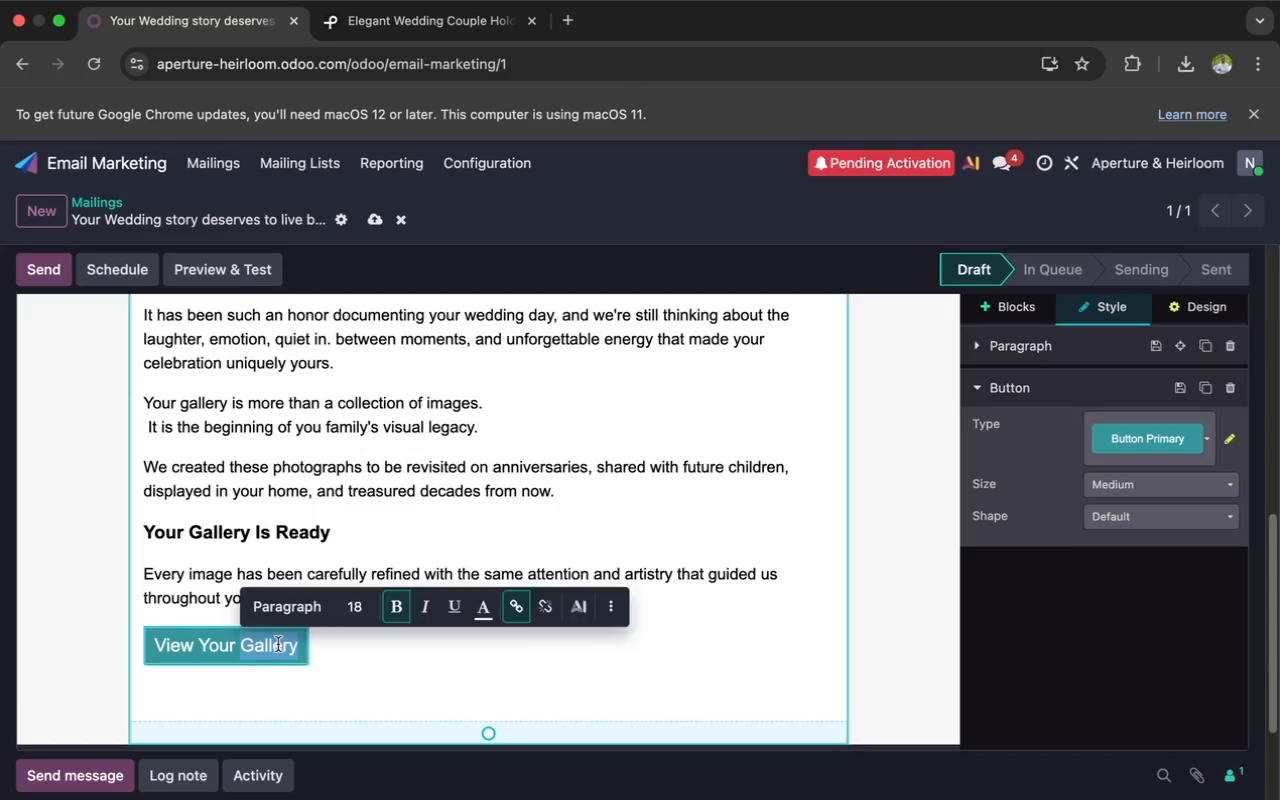 
left_click([278, 644])
 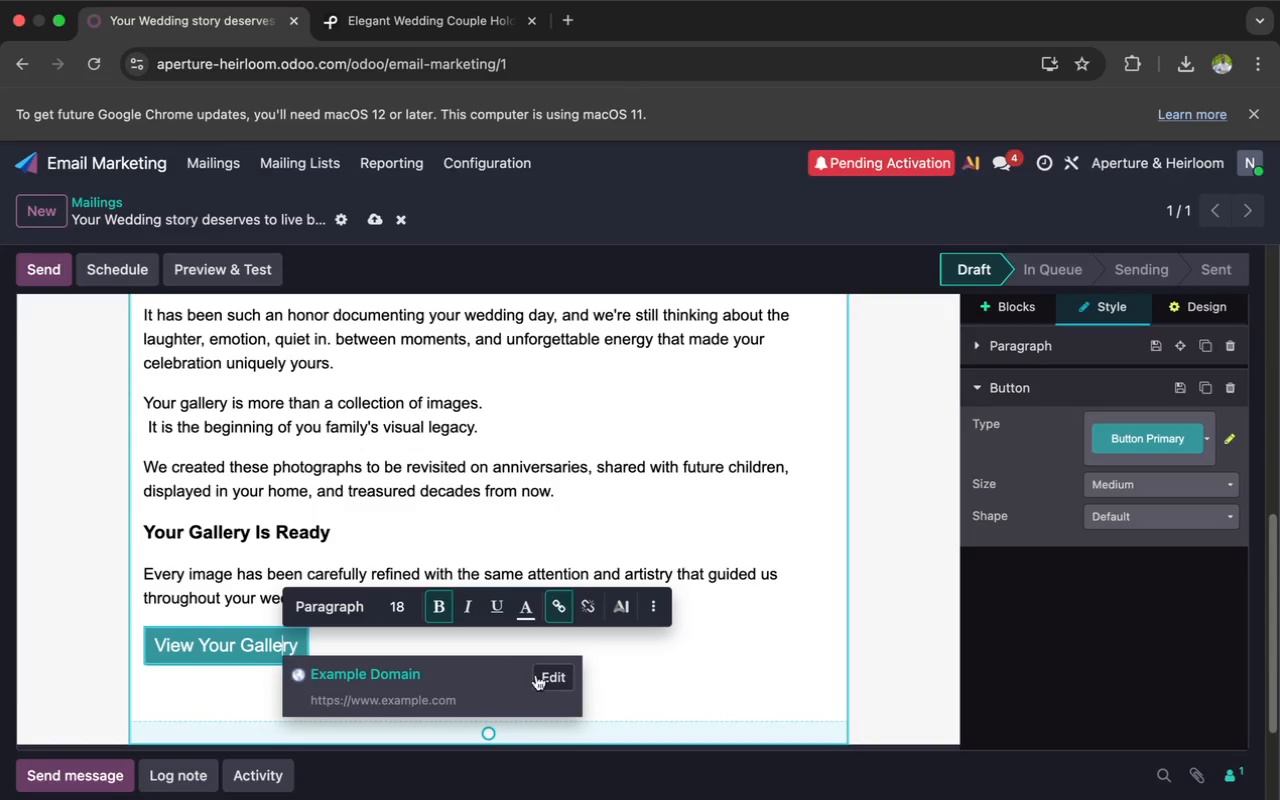 
left_click([548, 674])
 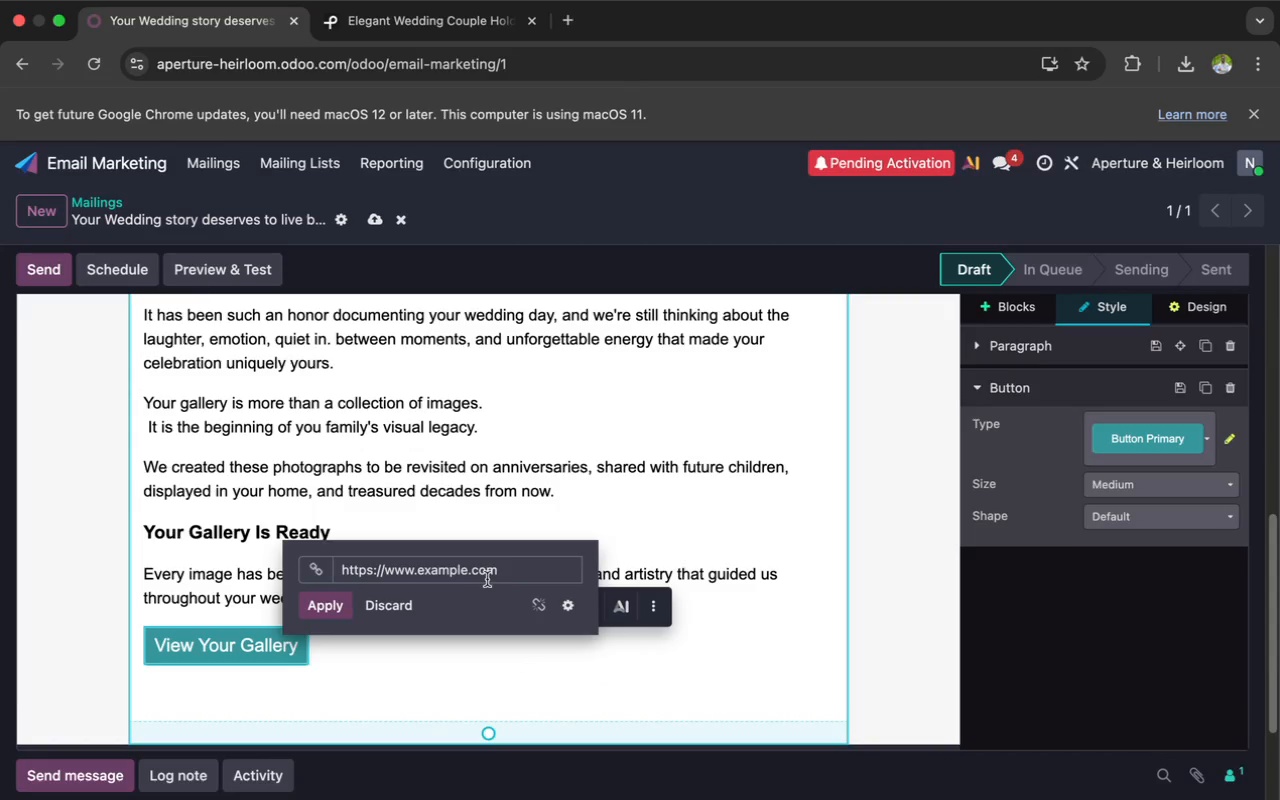 
left_click([517, 574])
 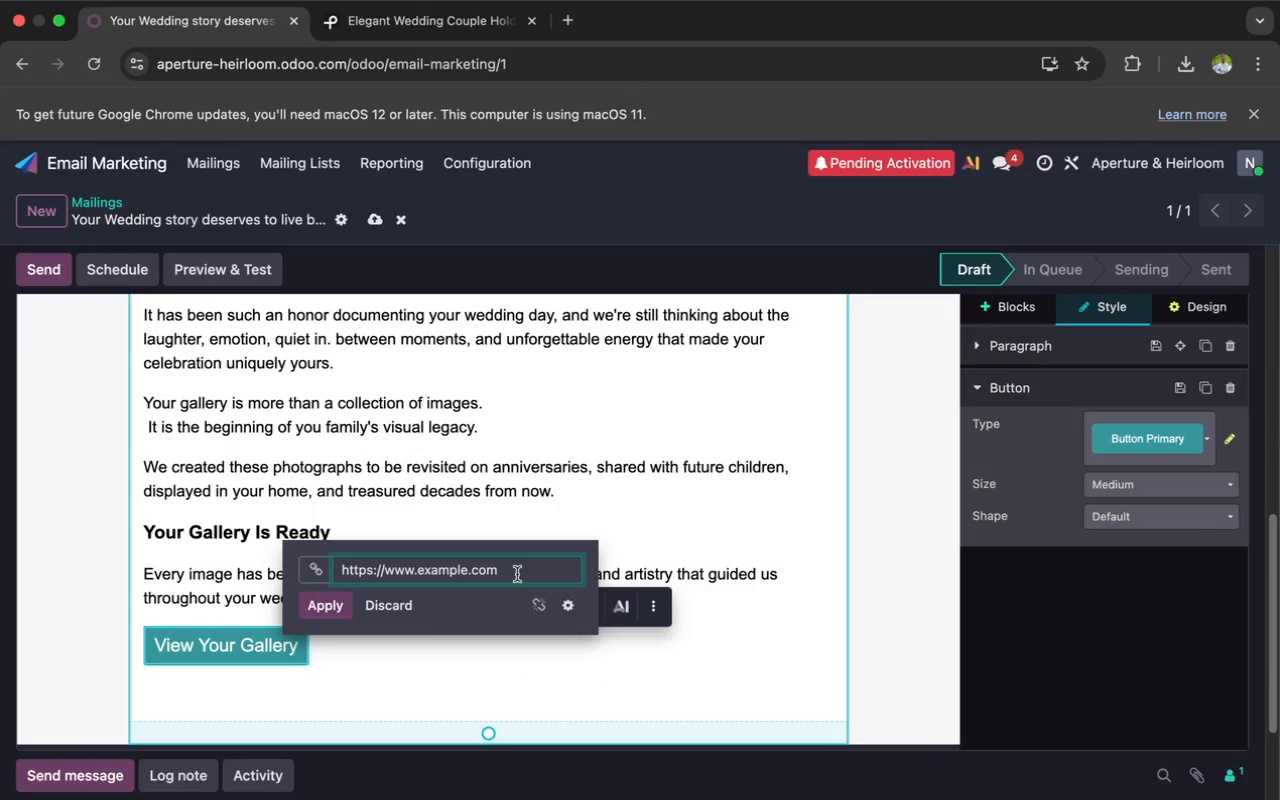 
hold_key(key=Backspace, duration=1.51)
 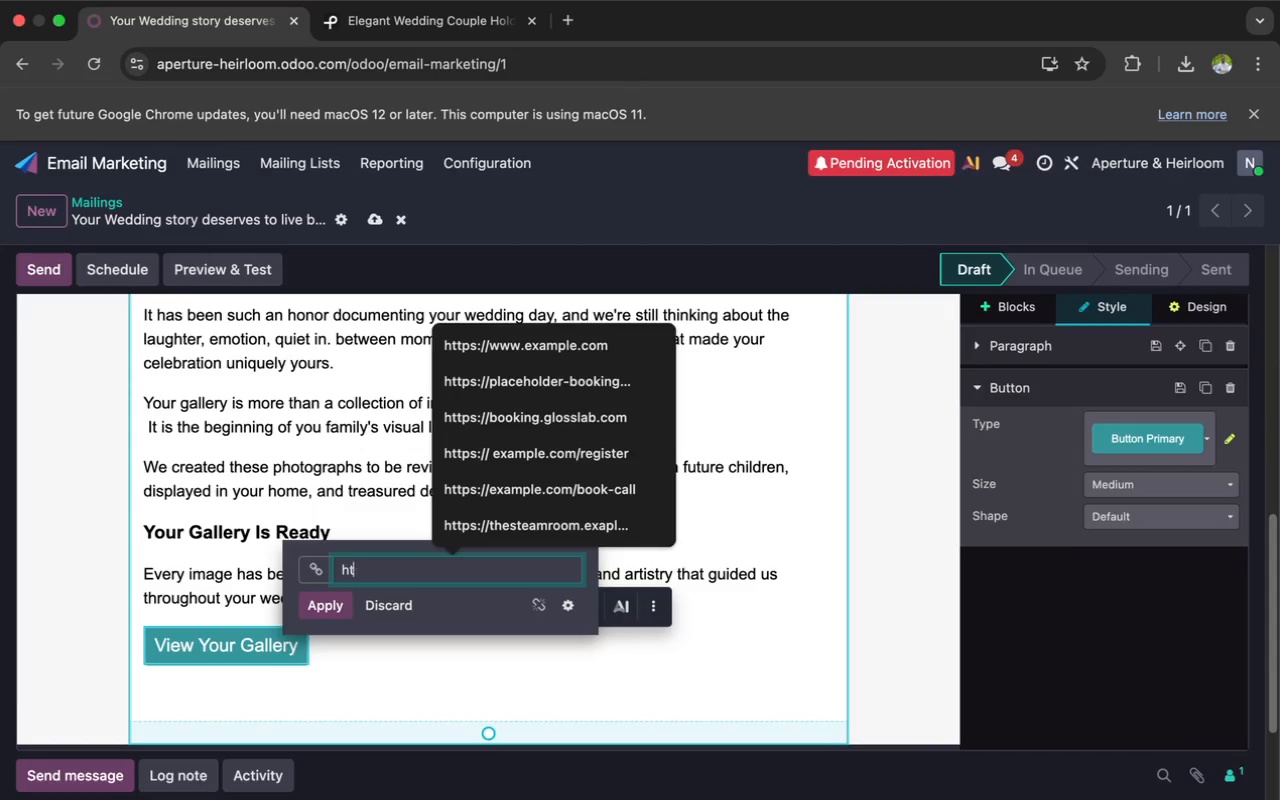 
hold_key(key=Backspace, duration=1.0)
 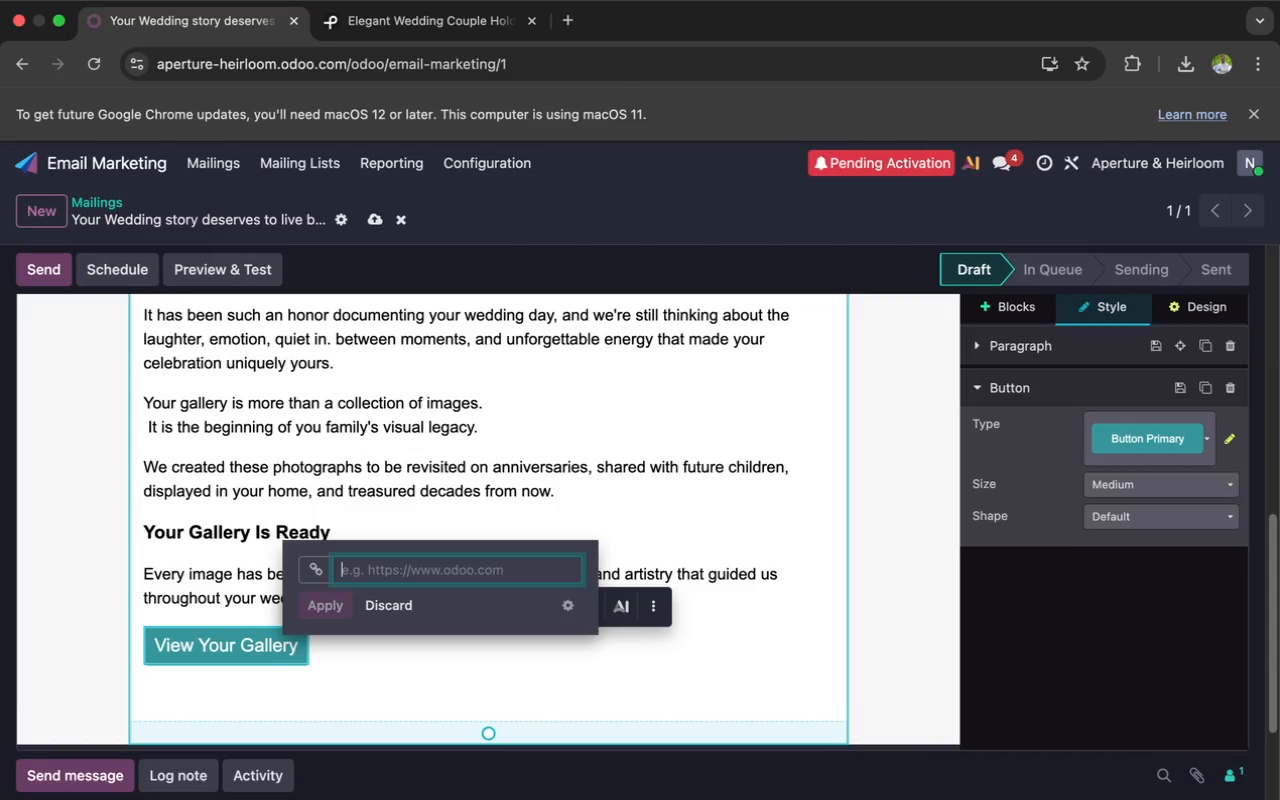 
type({{object.x_gallery_url)
 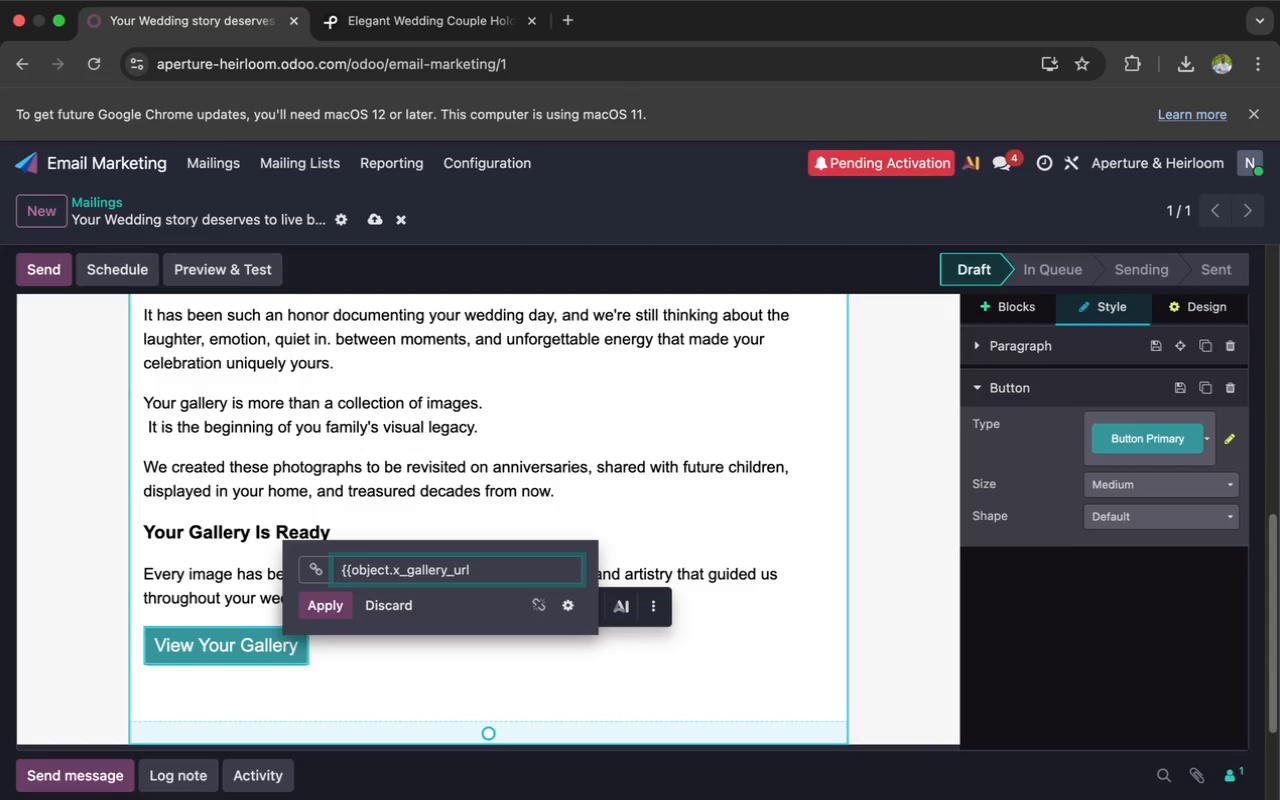 
key(Shift+BracketRight)
 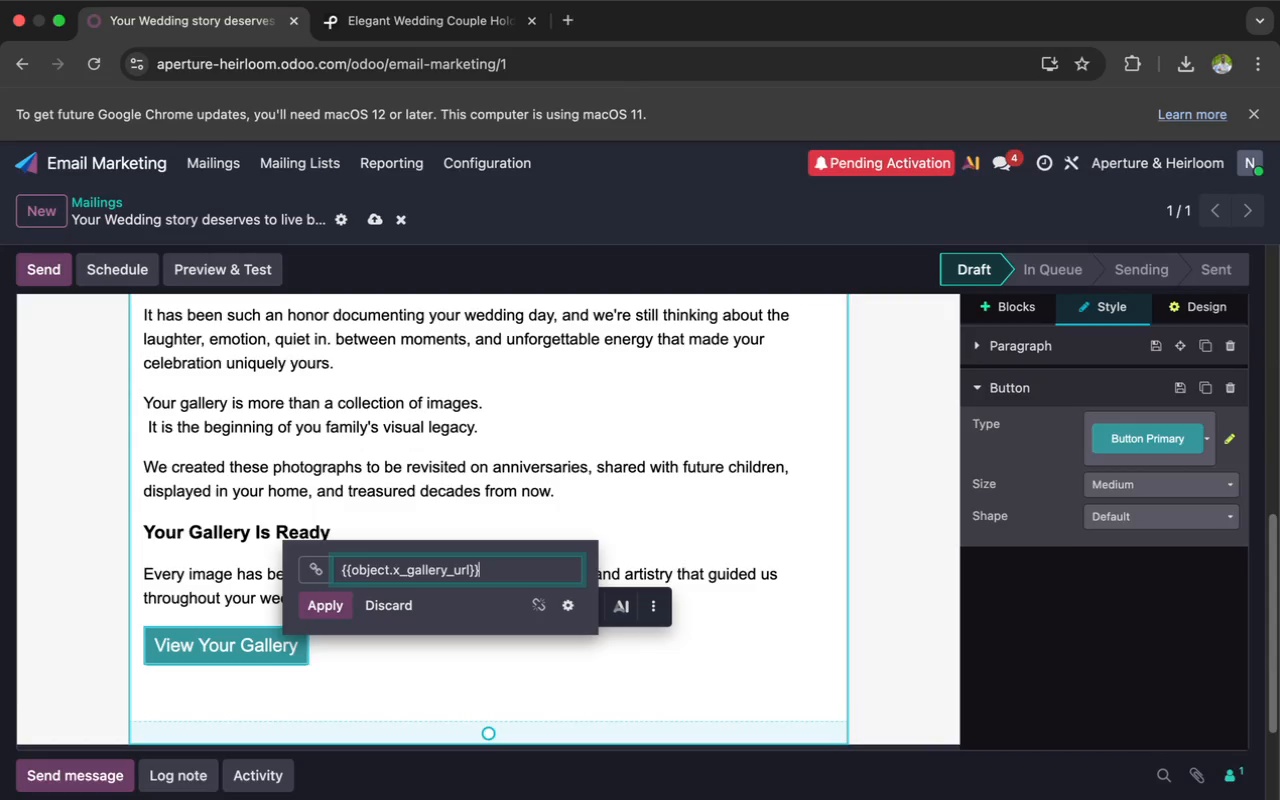 
key(Shift+BracketRight)
 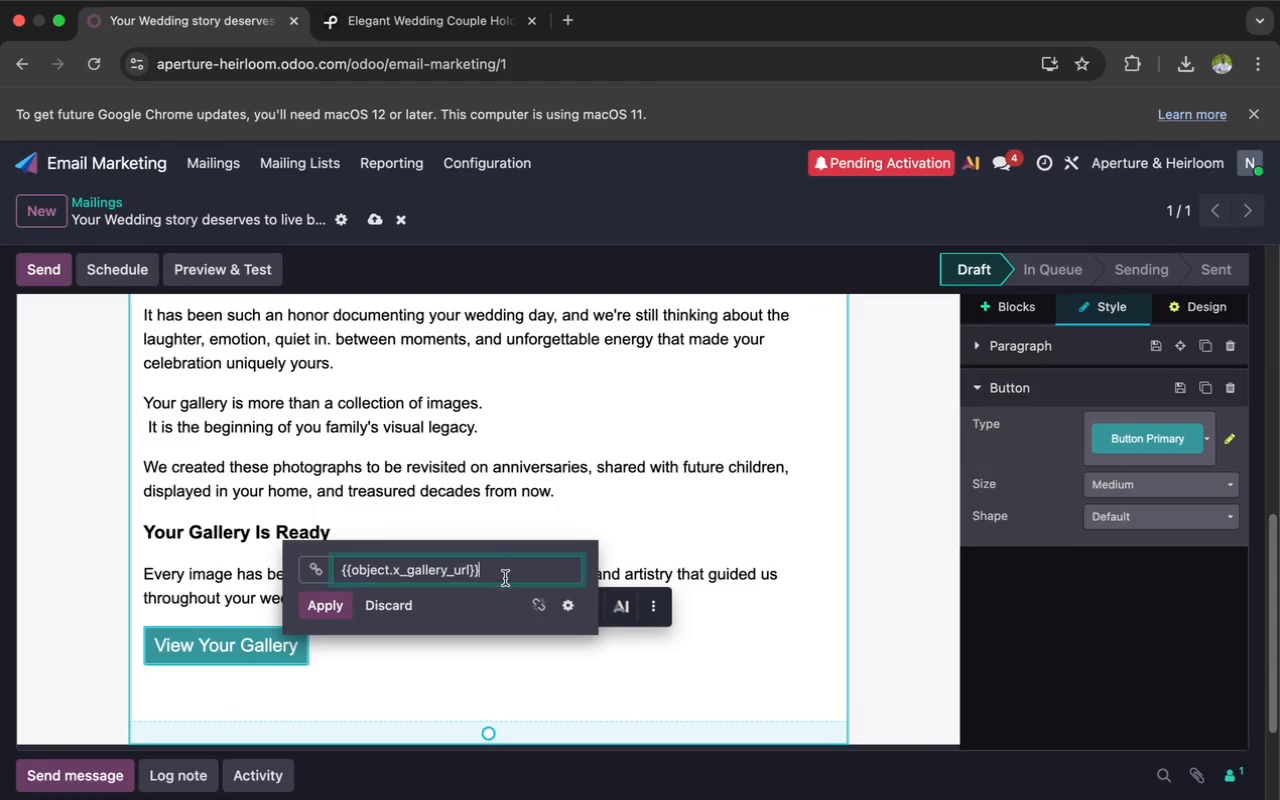 
left_click([334, 608])
 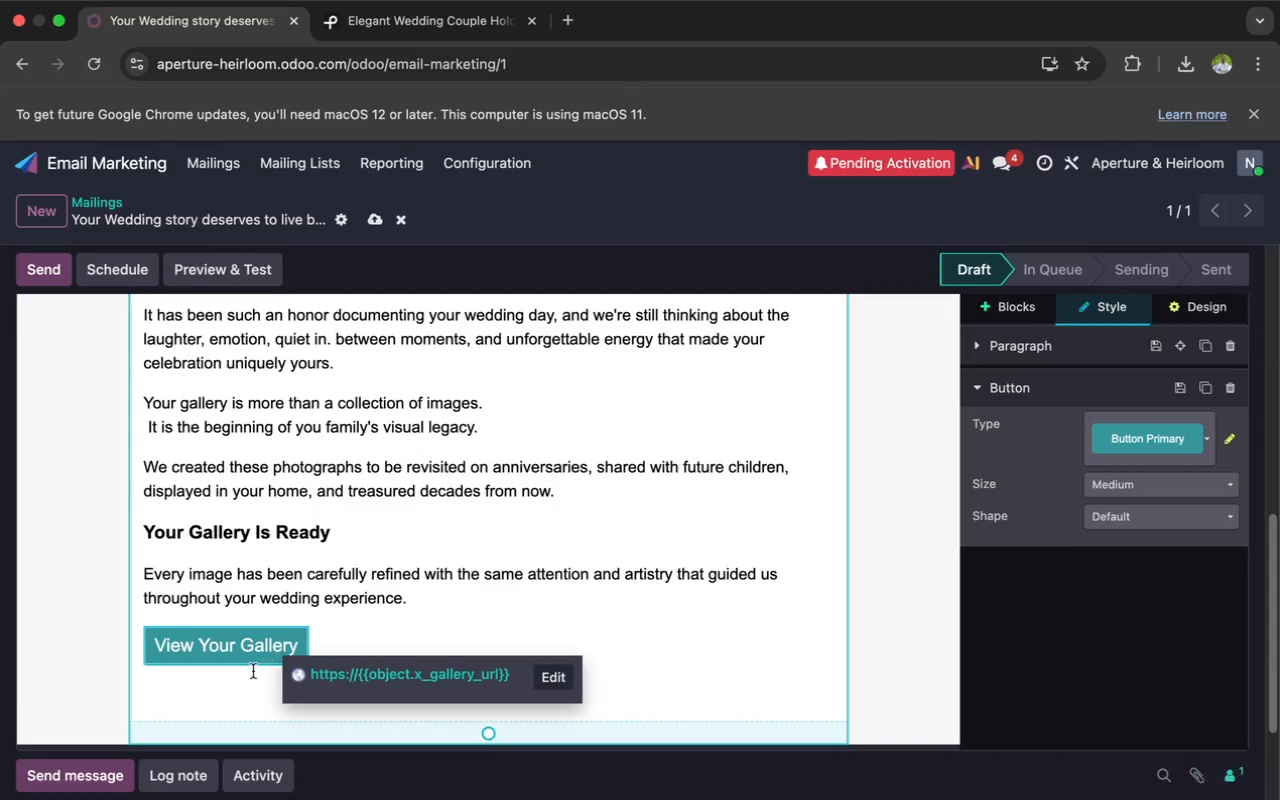 
left_click([231, 684])
 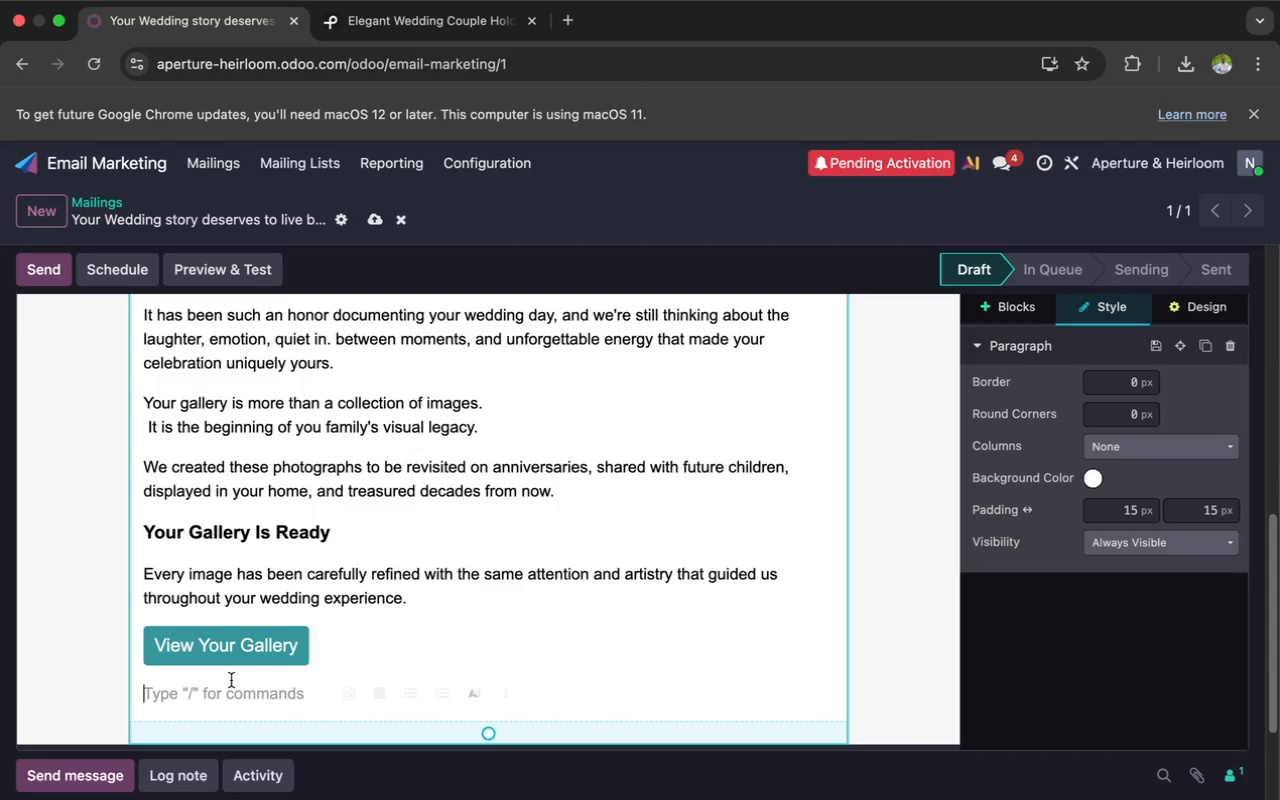 
wait(26.94)
 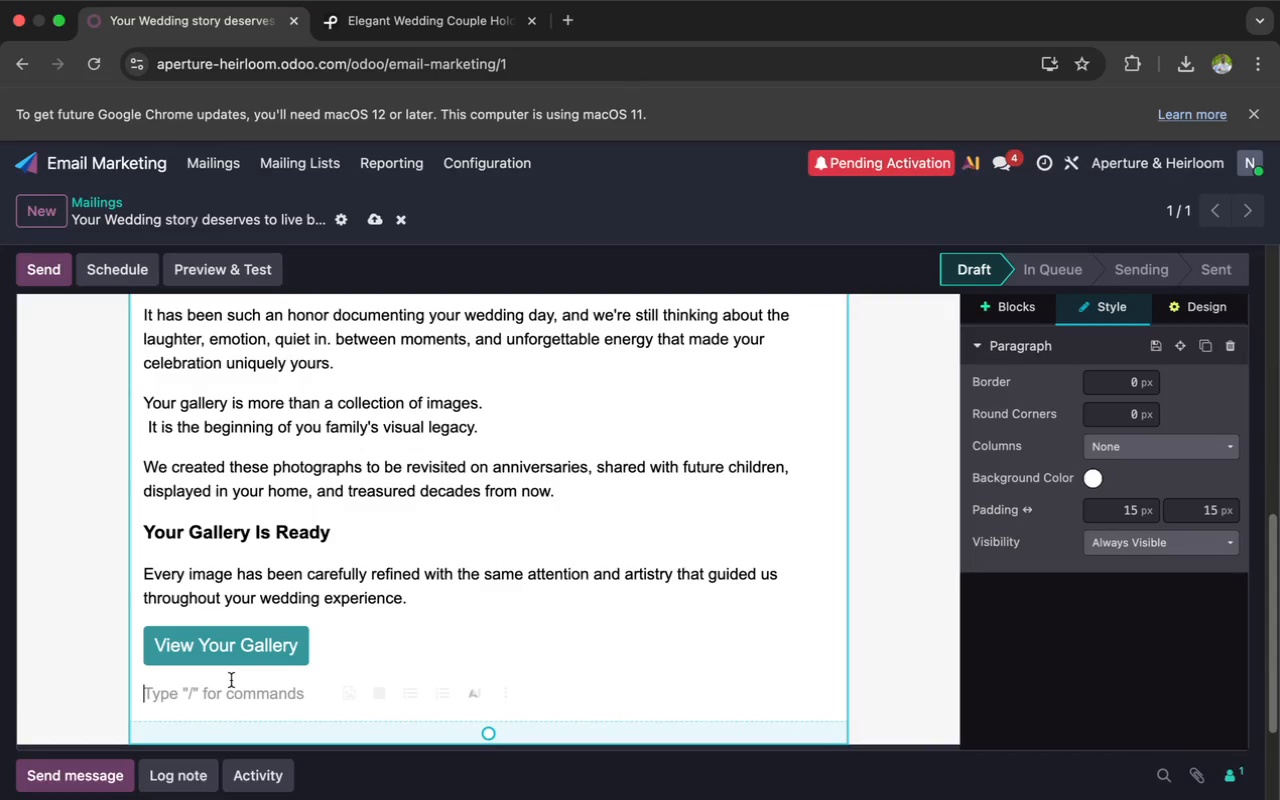 
scroll: coordinate [231, 680], scroll_direction: down, amount: 1.0
 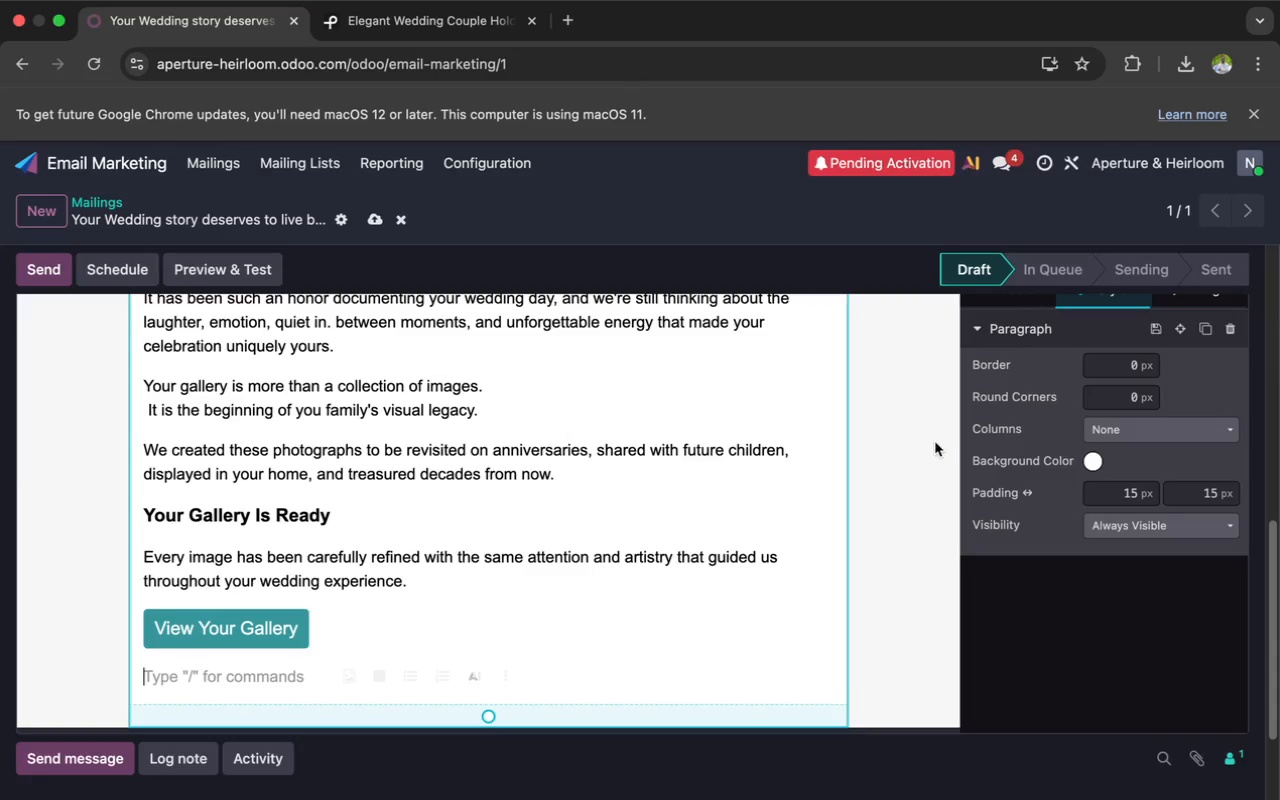 
scroll: coordinate [1017, 418], scroll_direction: up, amount: 12.0
 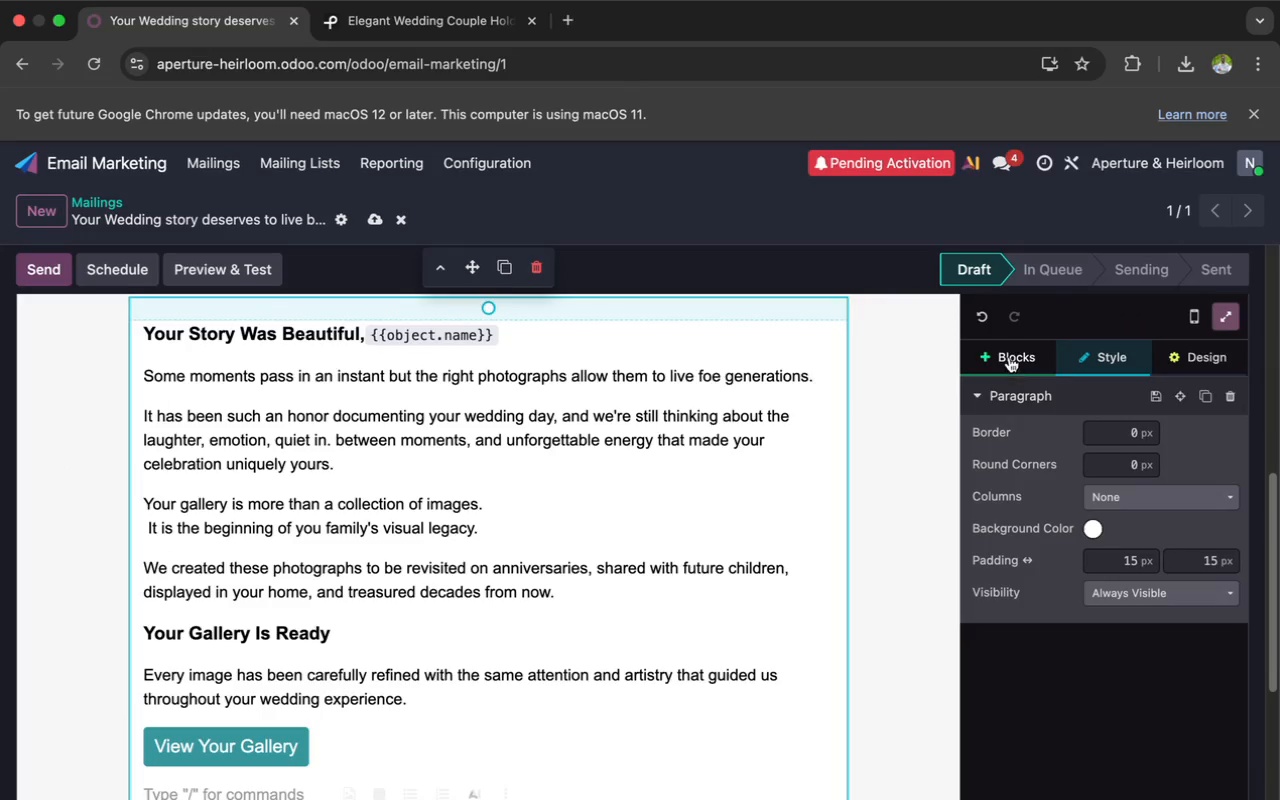 
left_click([1008, 354])
 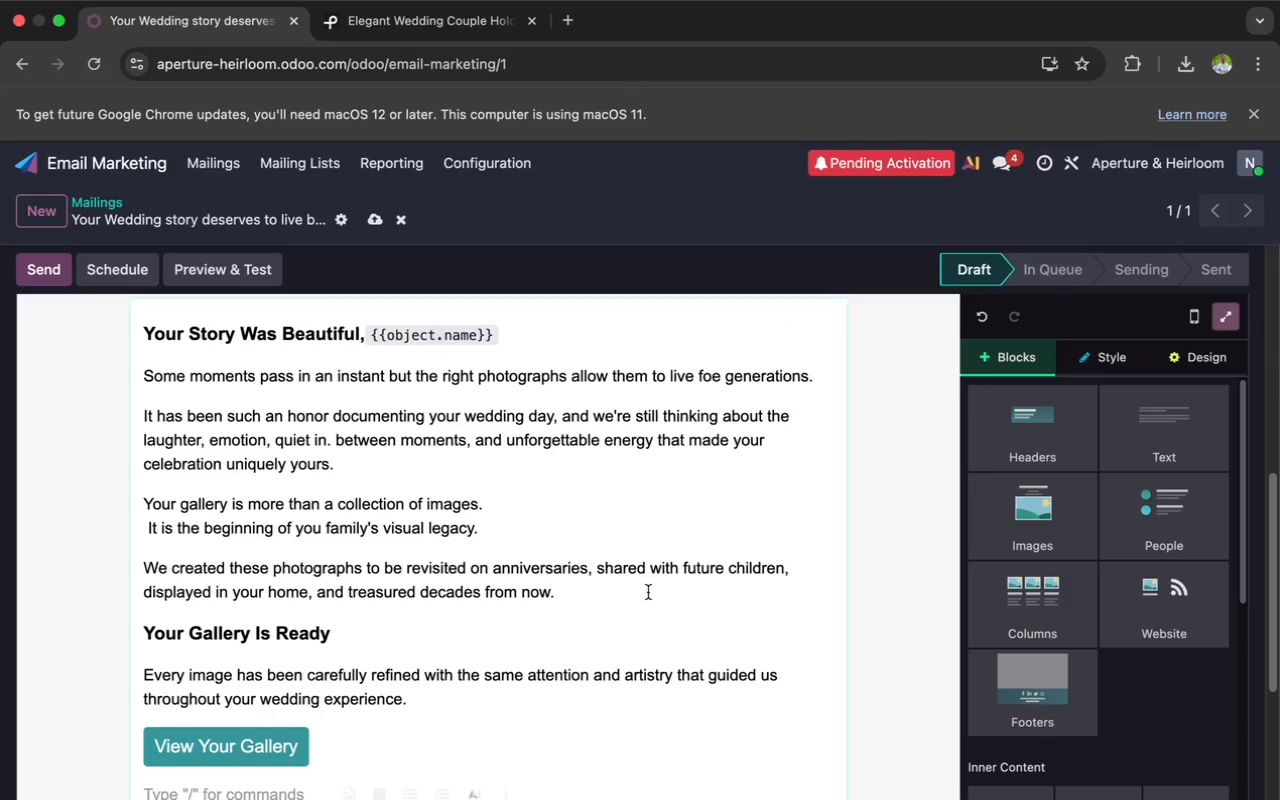 
scroll: coordinate [648, 592], scroll_direction: down, amount: 11.0
 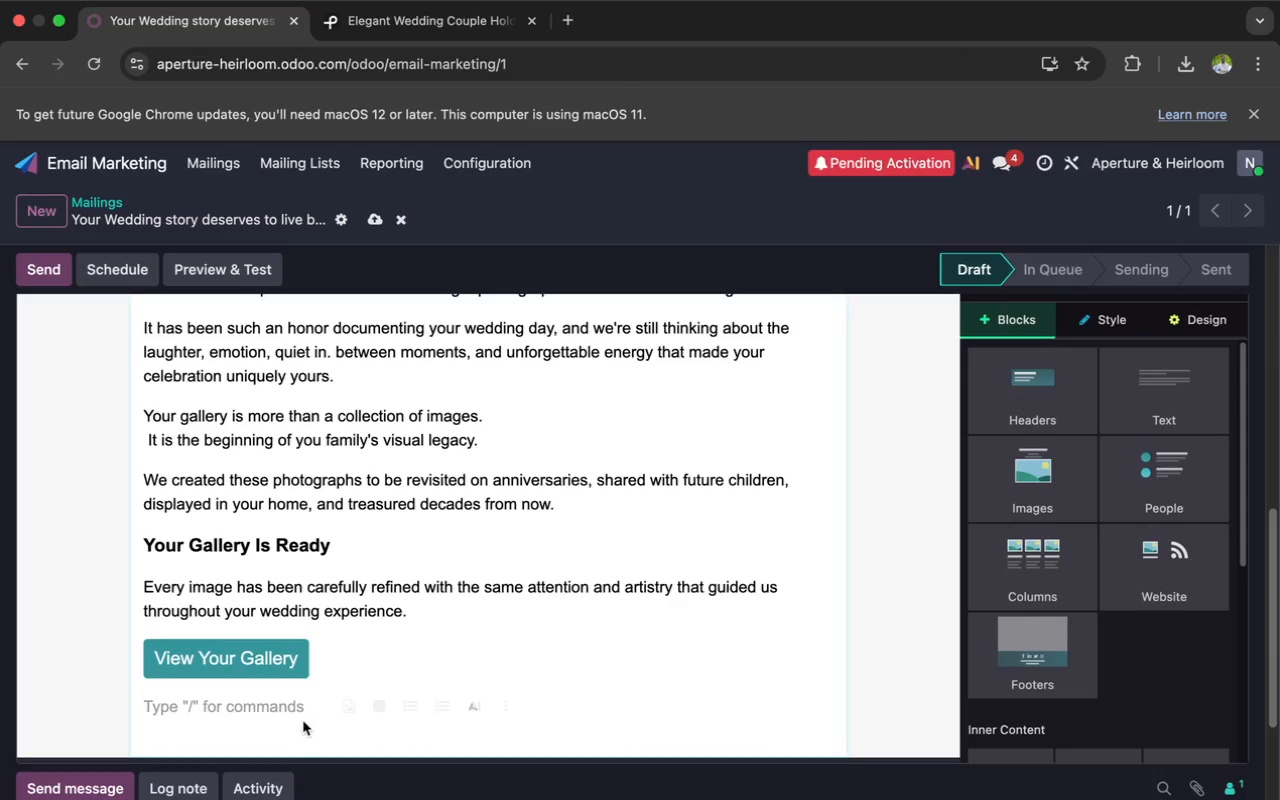 
left_click([288, 708])
 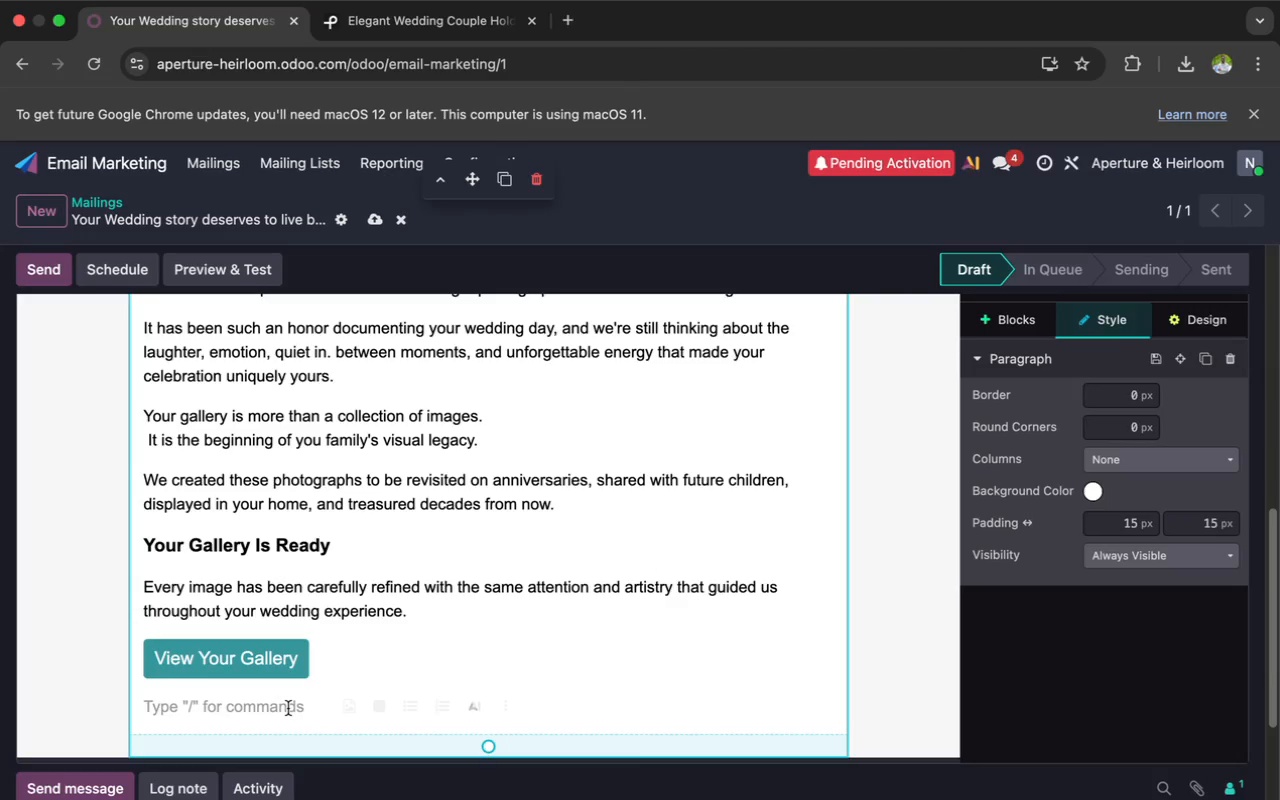 
key(Enter)
 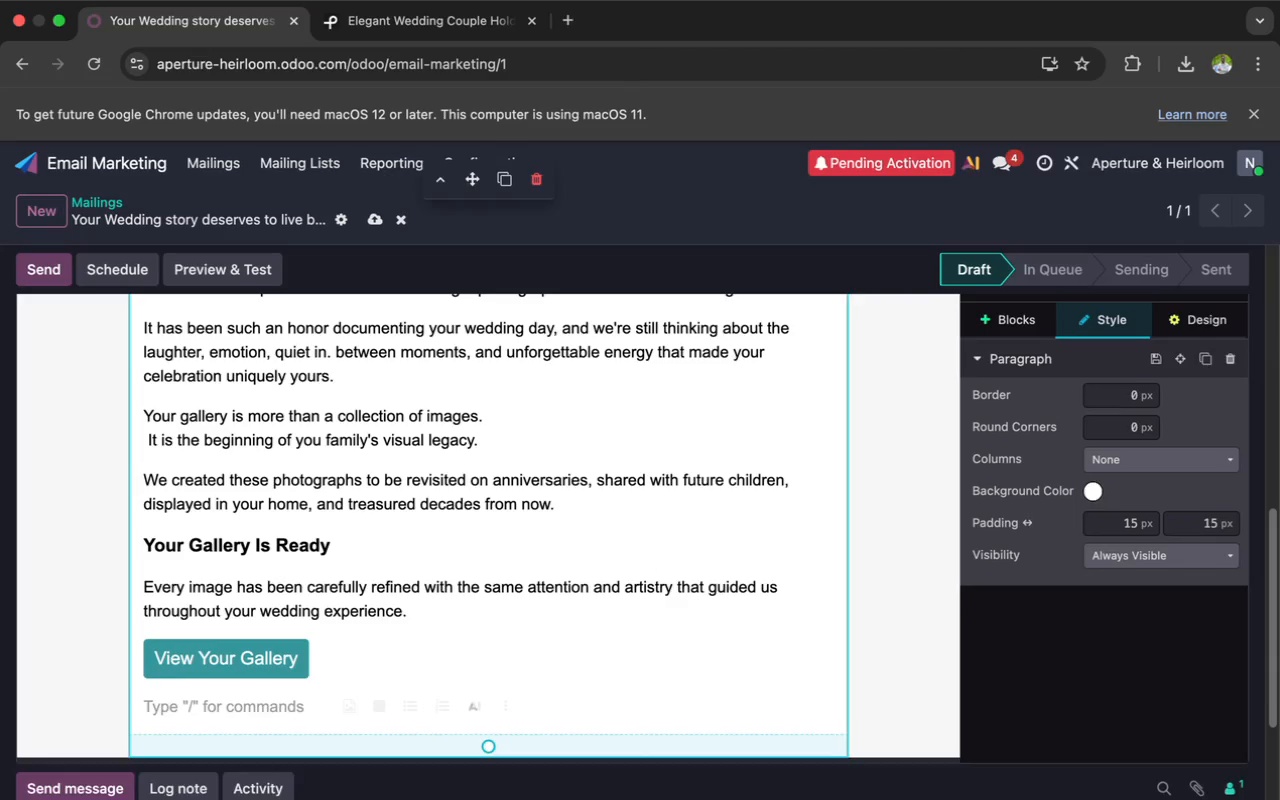 
key(Enter)
 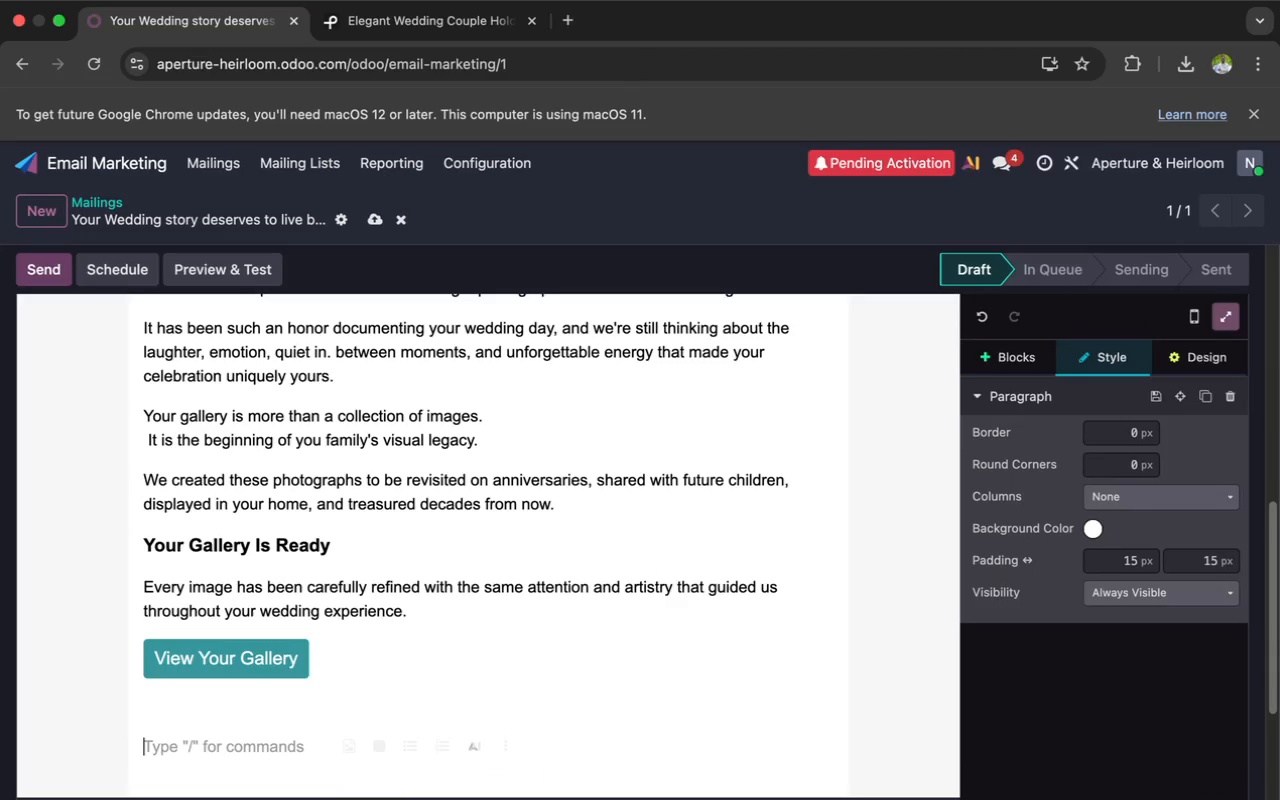 
key(Enter)
 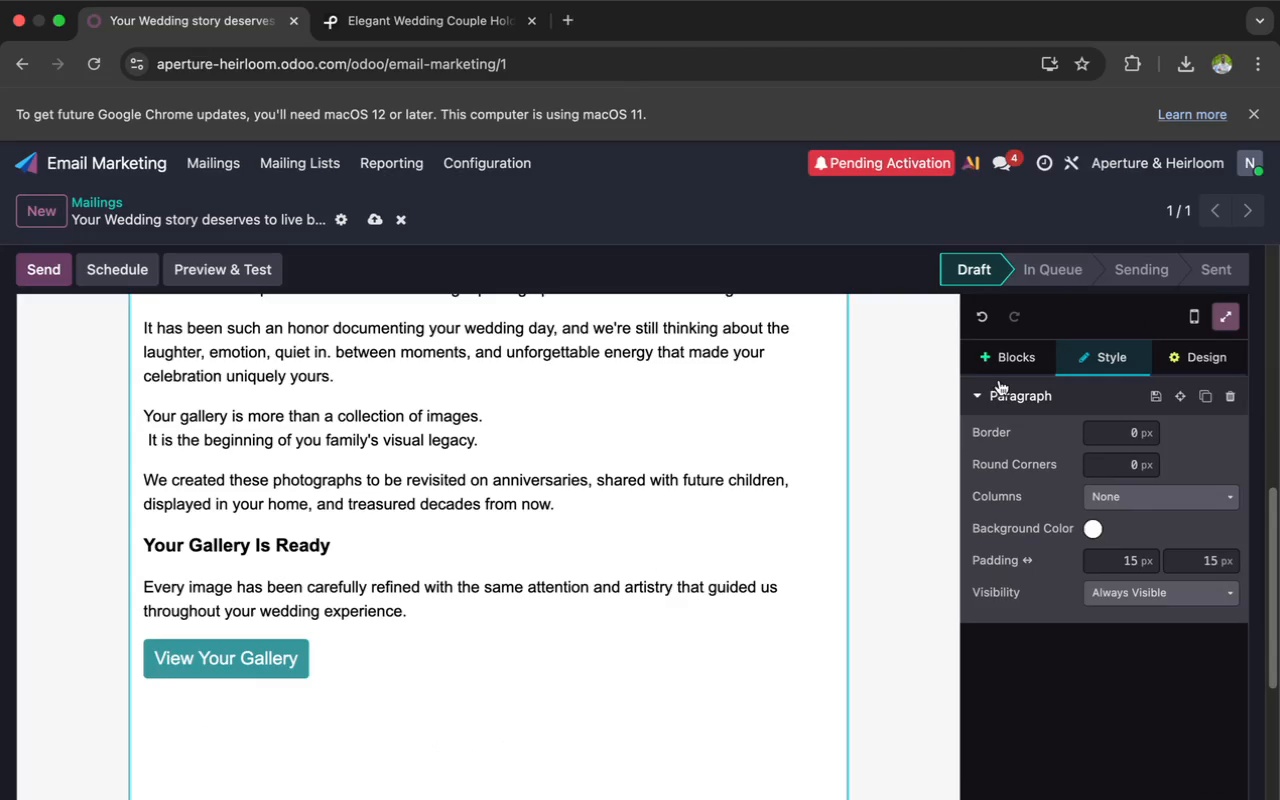 
left_click([995, 355])
 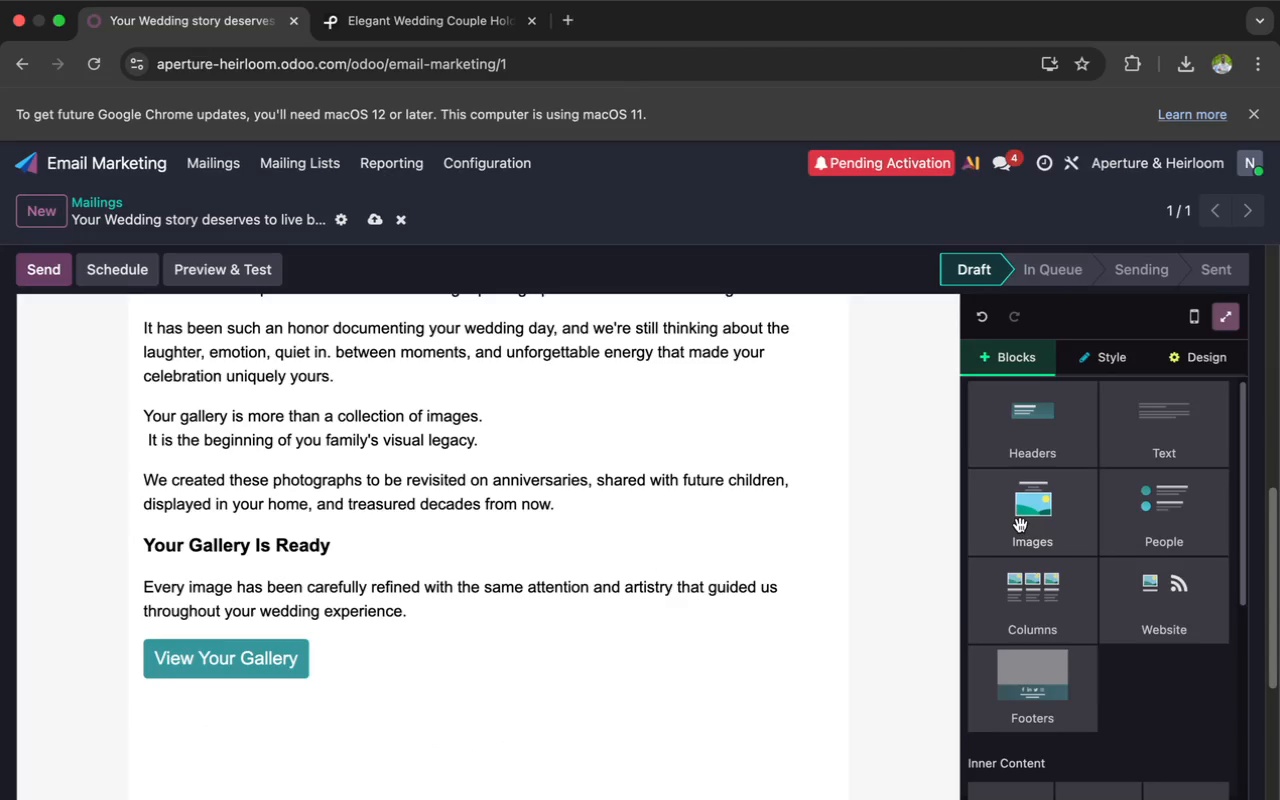 
scroll: coordinate [1020, 525], scroll_direction: down, amount: 24.0
 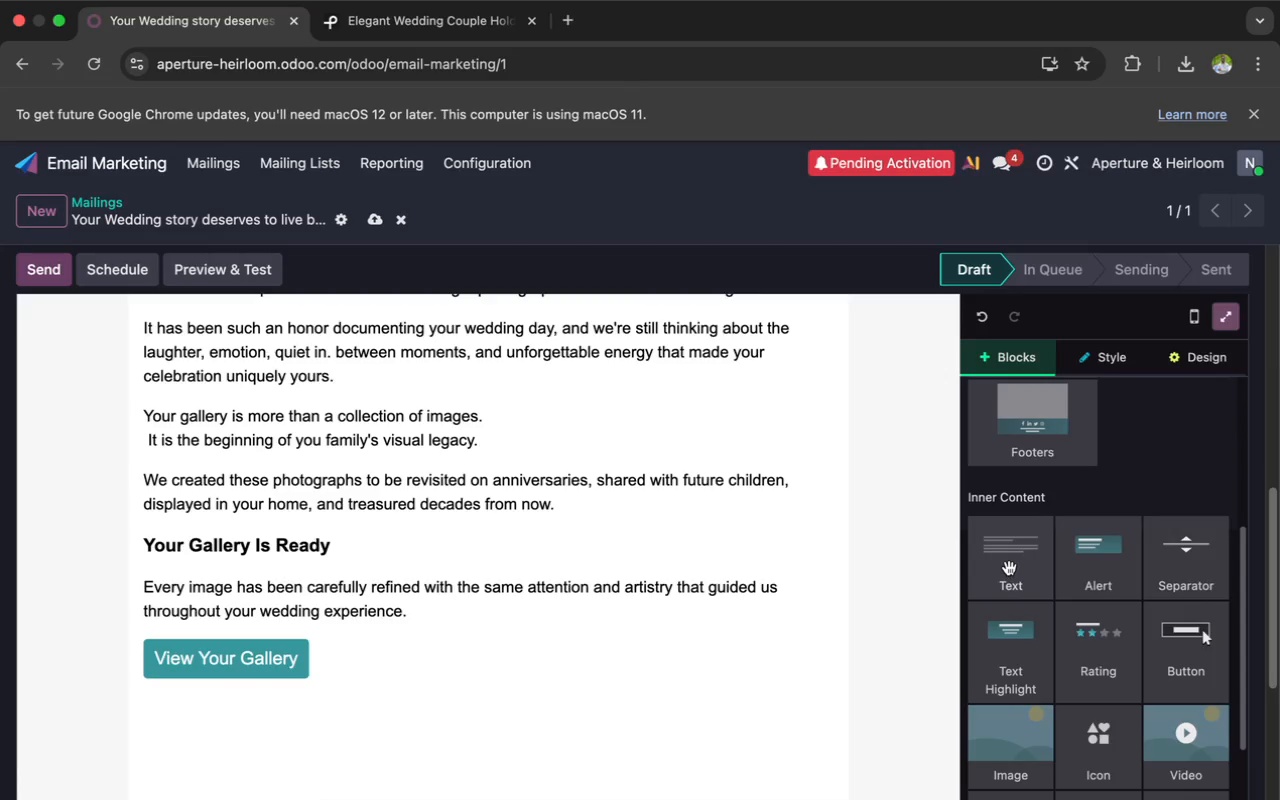 
left_click([1010, 567])
 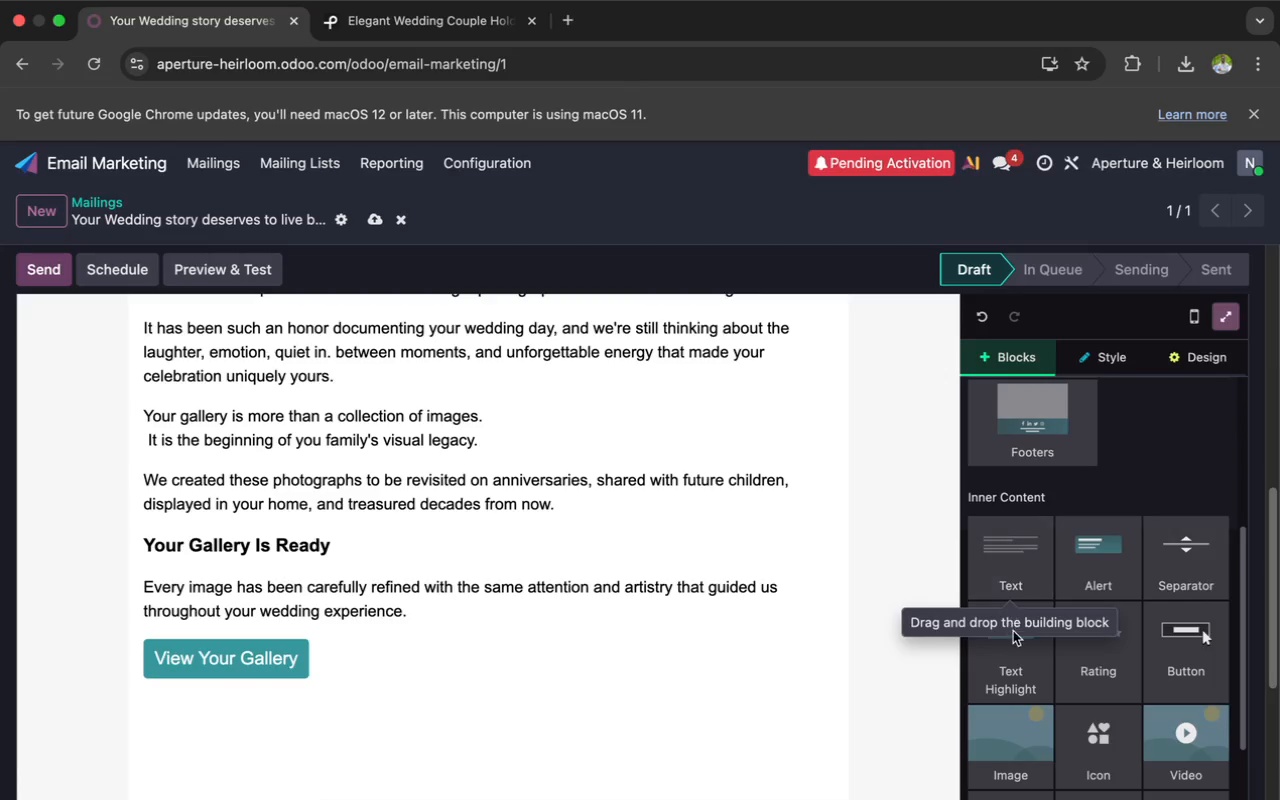 
left_click_drag(start_coordinate=[1015, 638], to_coordinate=[758, 710])
 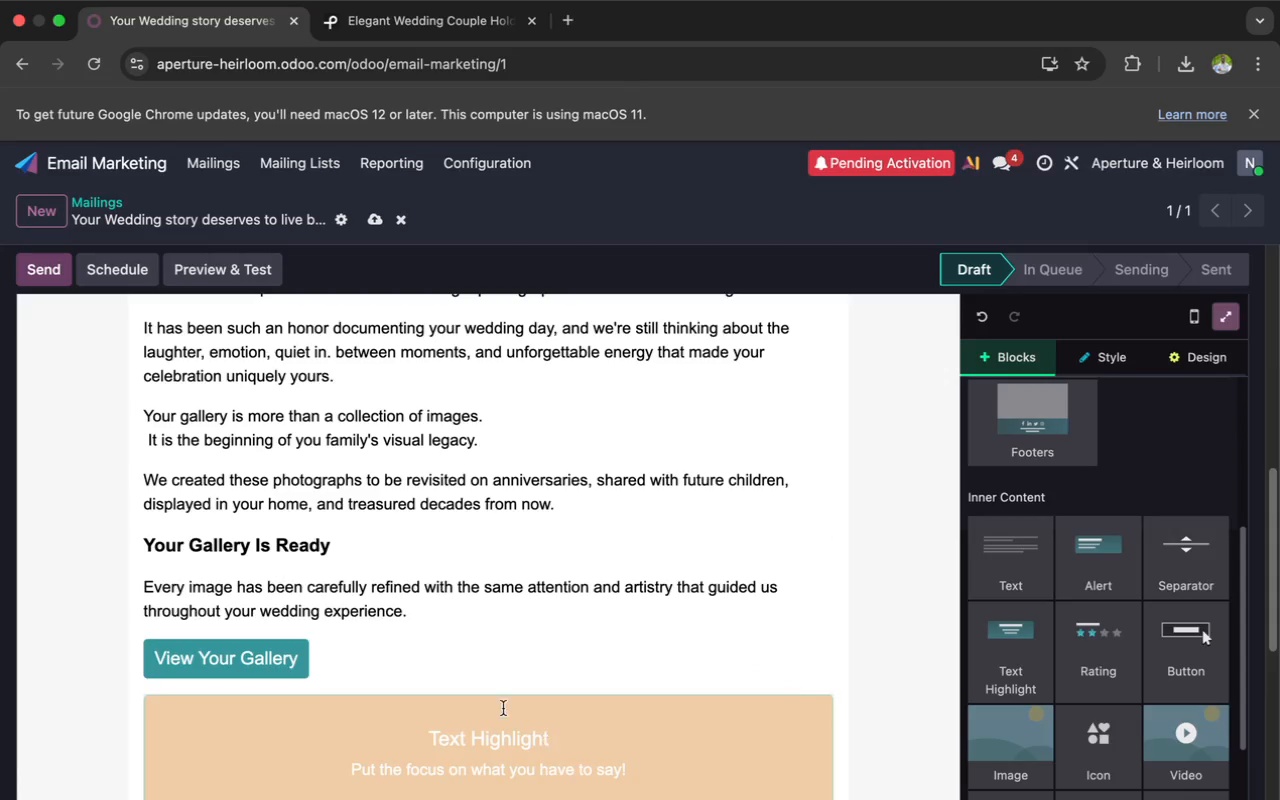 
left_click([492, 693])
 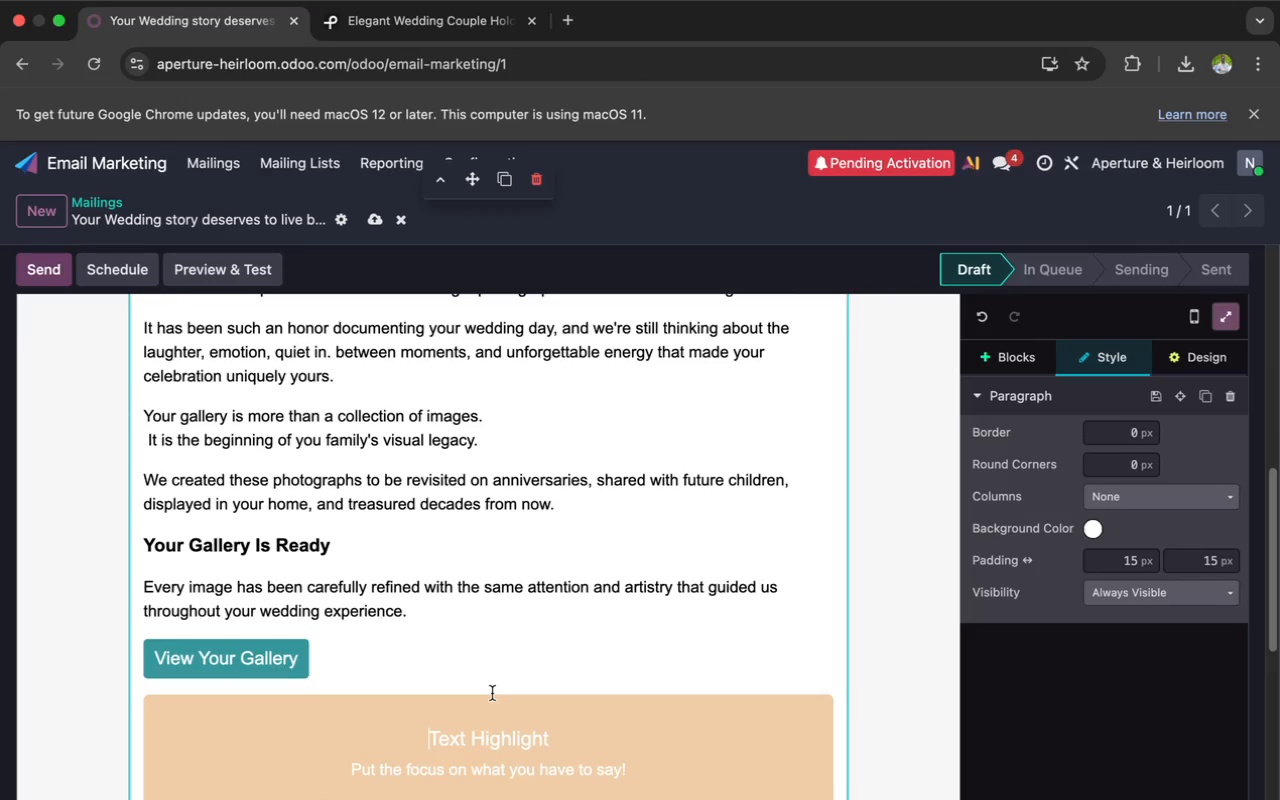 
wait(6.73)
 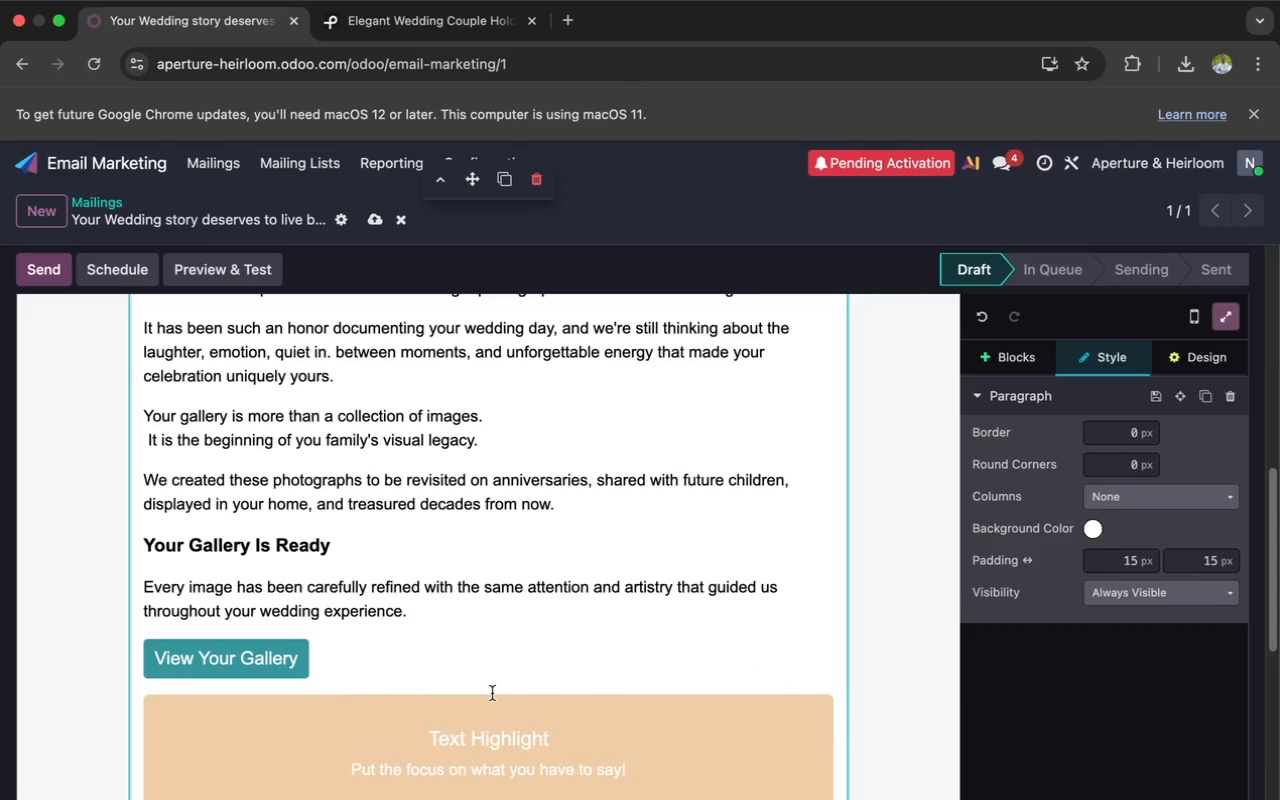 
left_click([368, 675])
 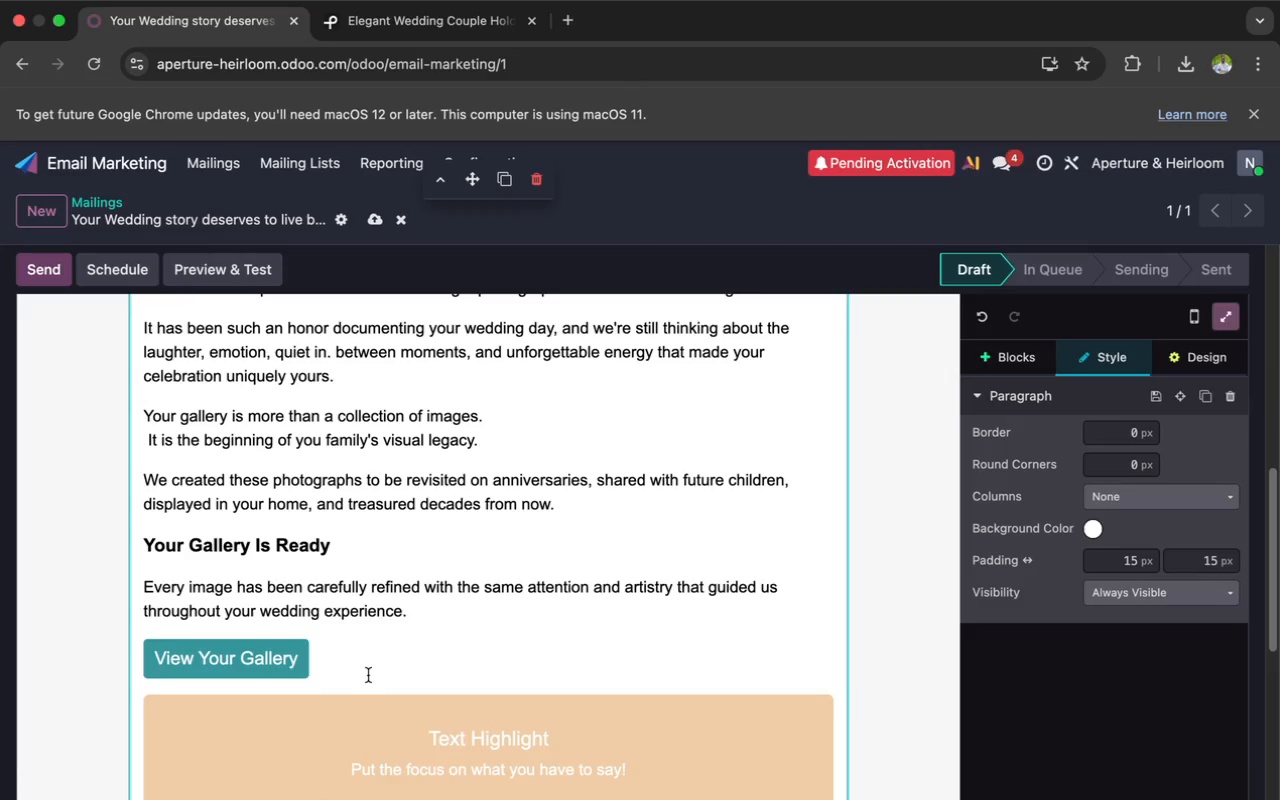 
key(Enter)
 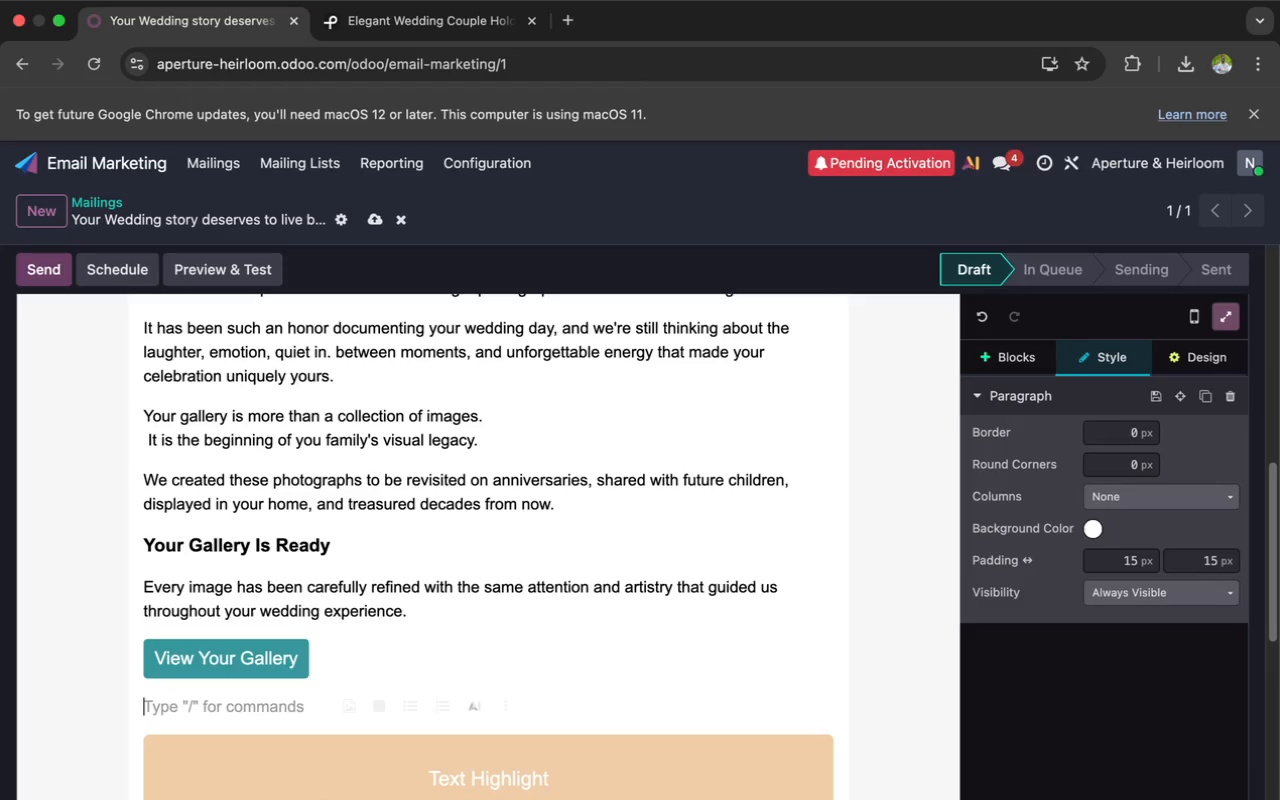 
wait(24.27)
 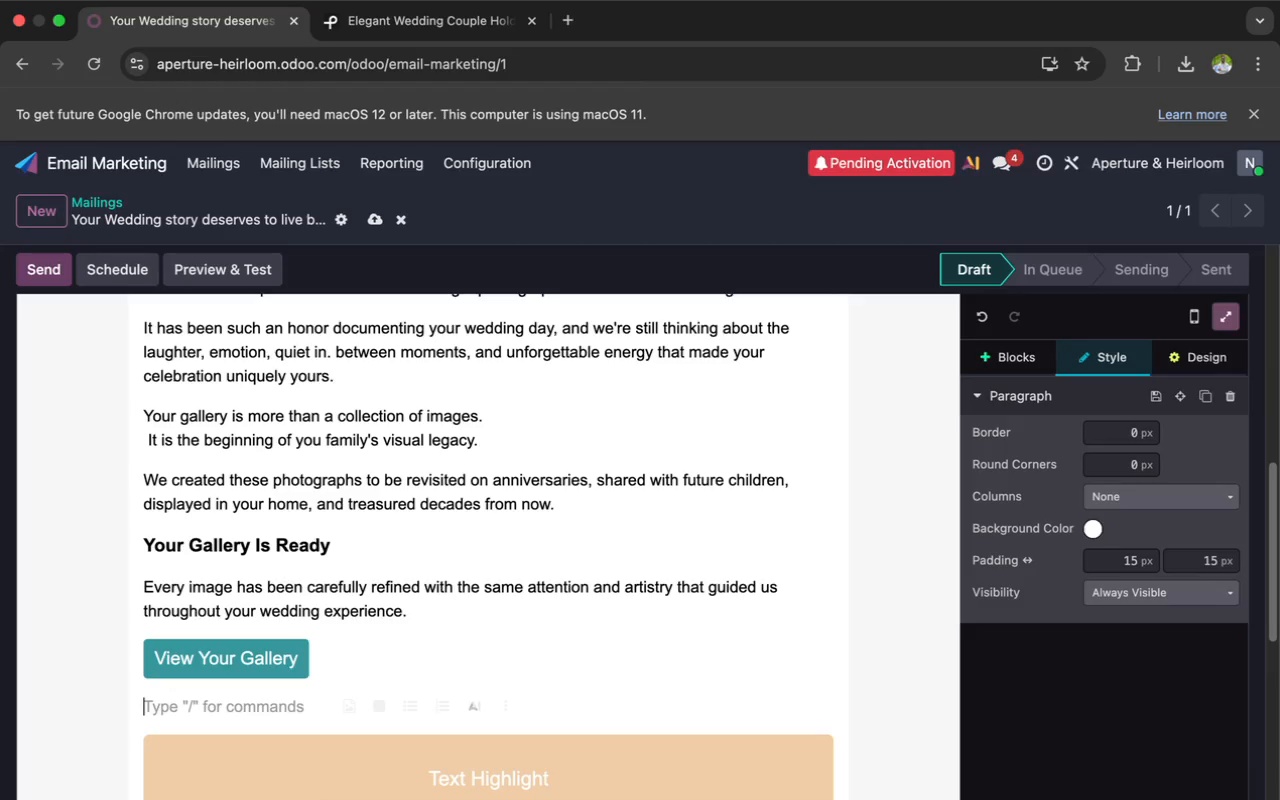 
type(Ther)
 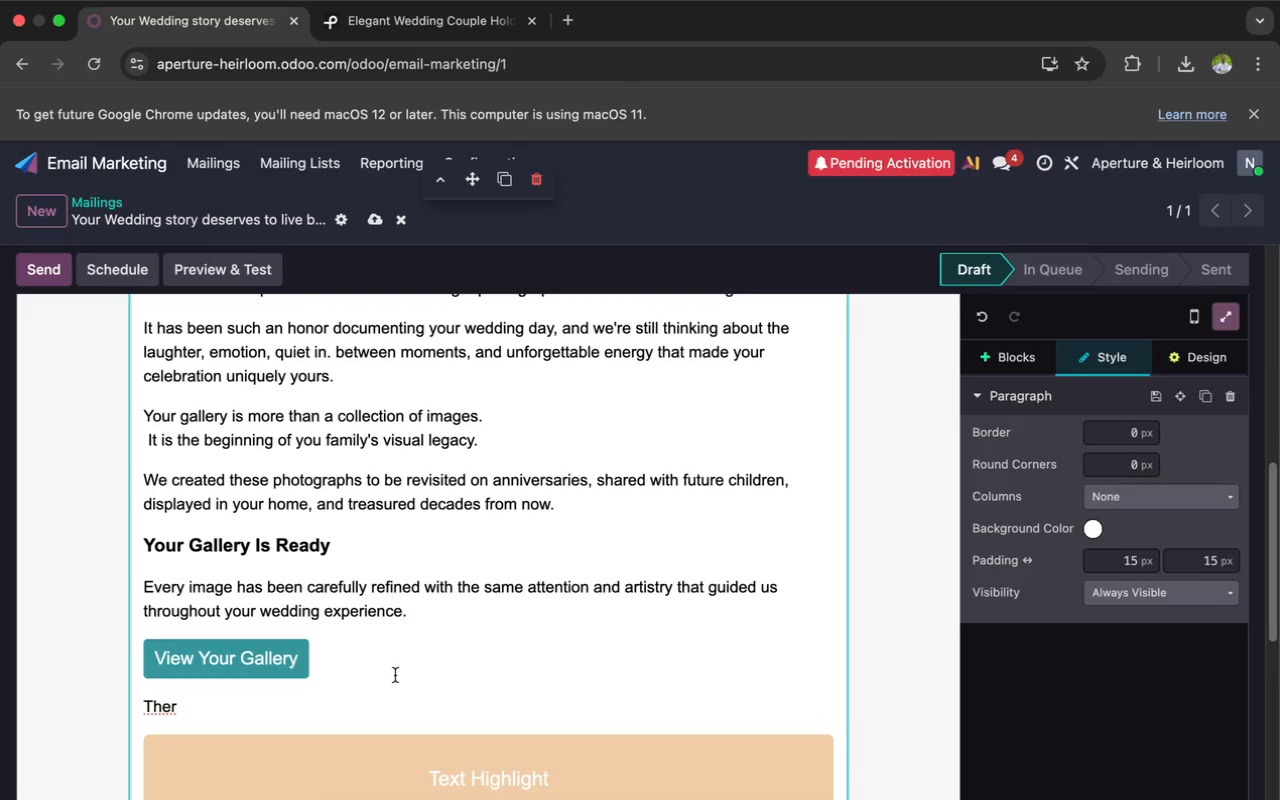 
wait(22.72)
 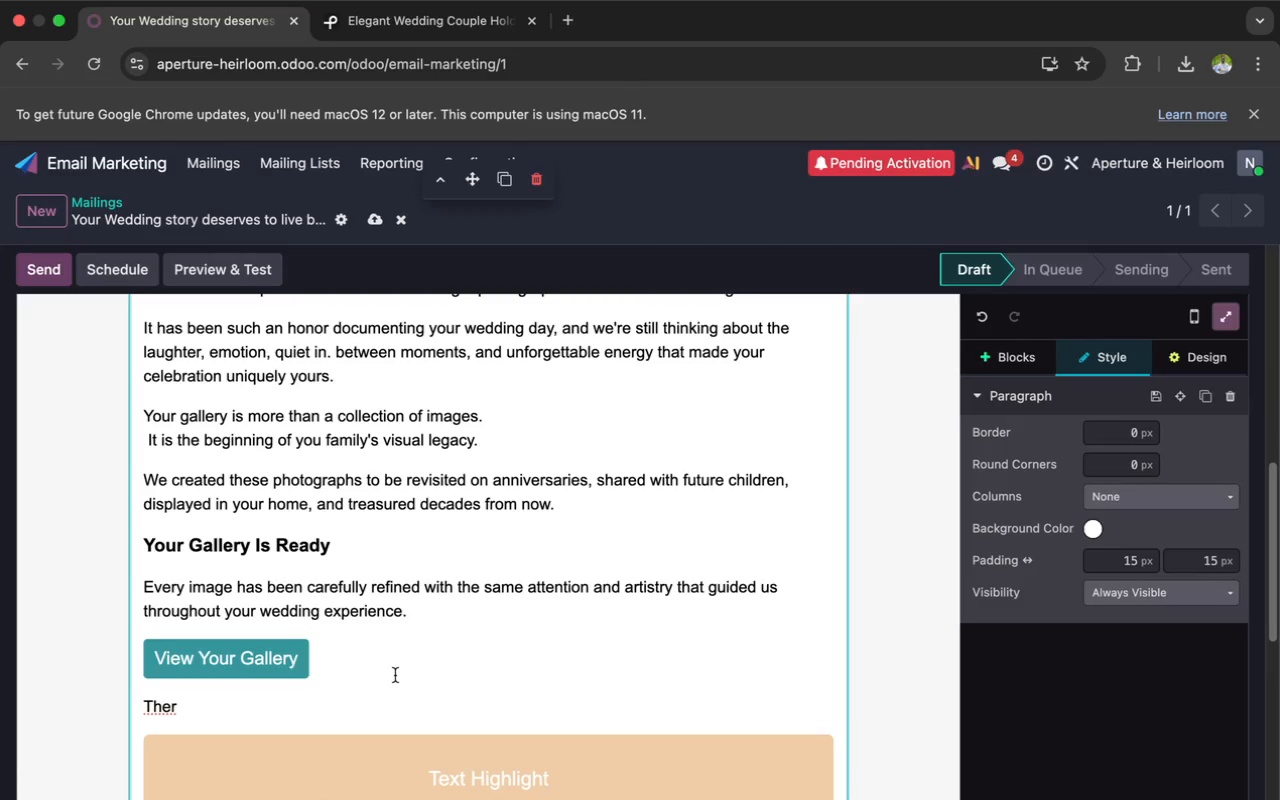 
type(e's something de)
 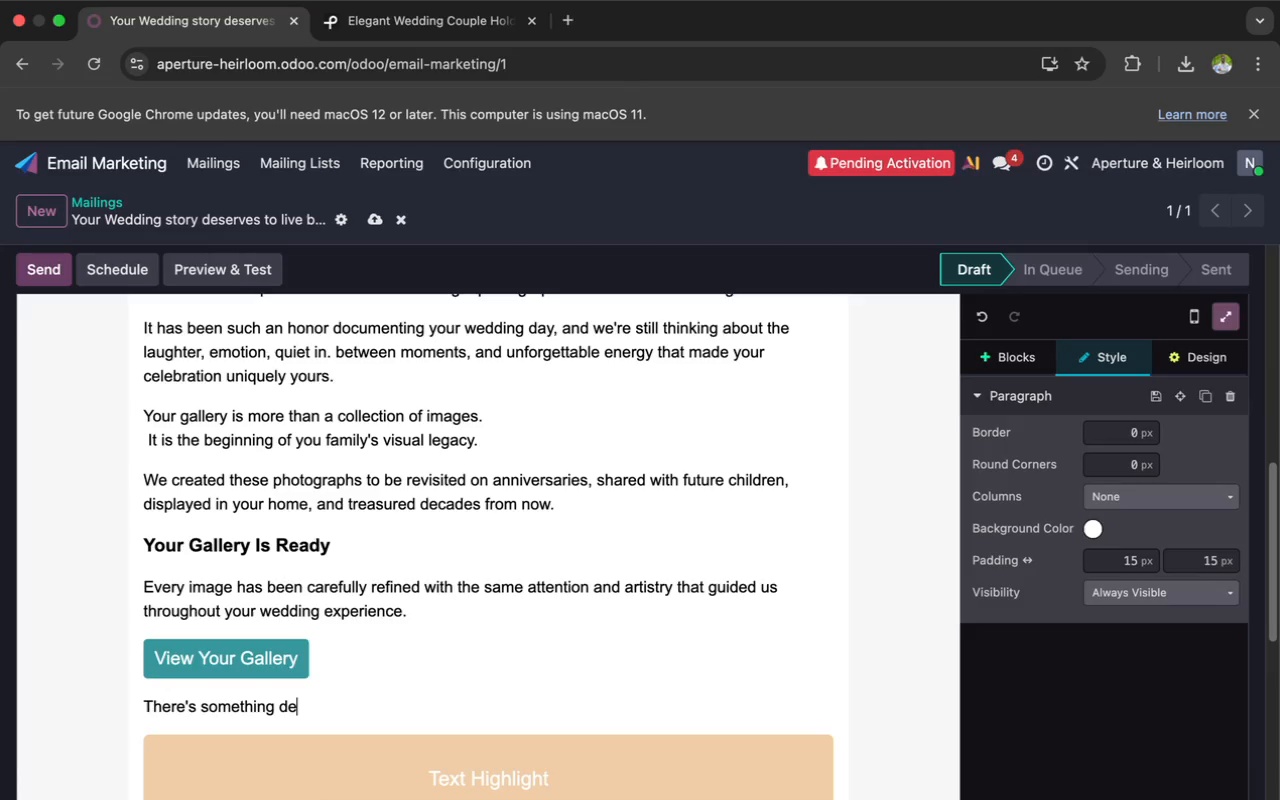 
wait(9.06)
 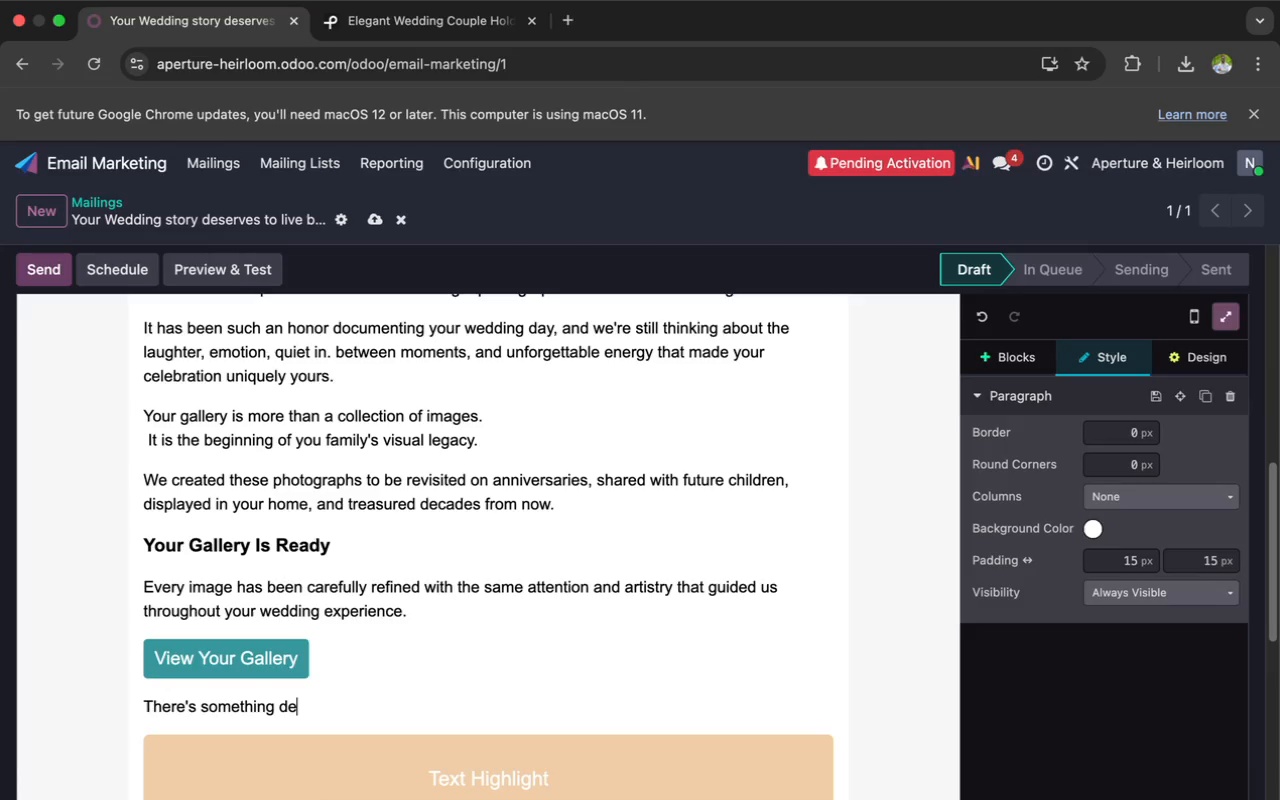 
type(ee)
key(Backspace)
type(ply different about holding your hand)
 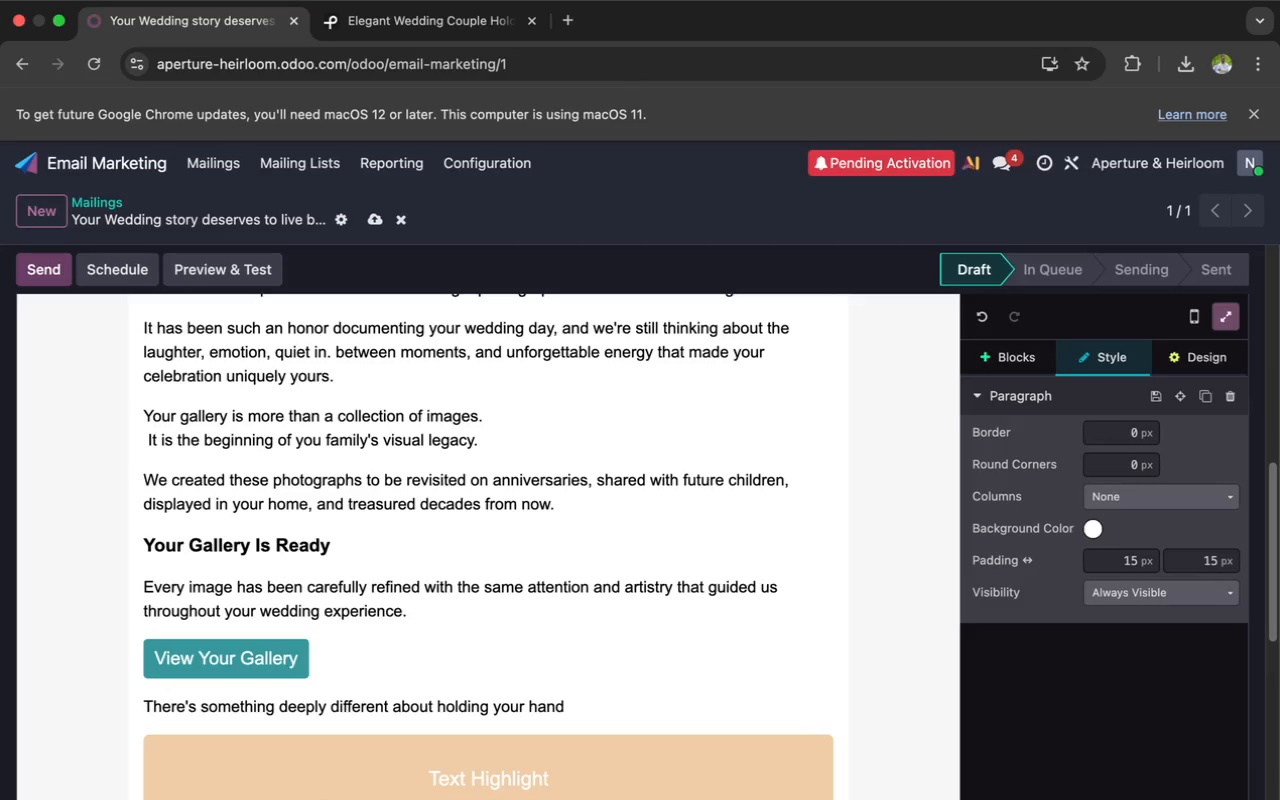 
key(Period)
 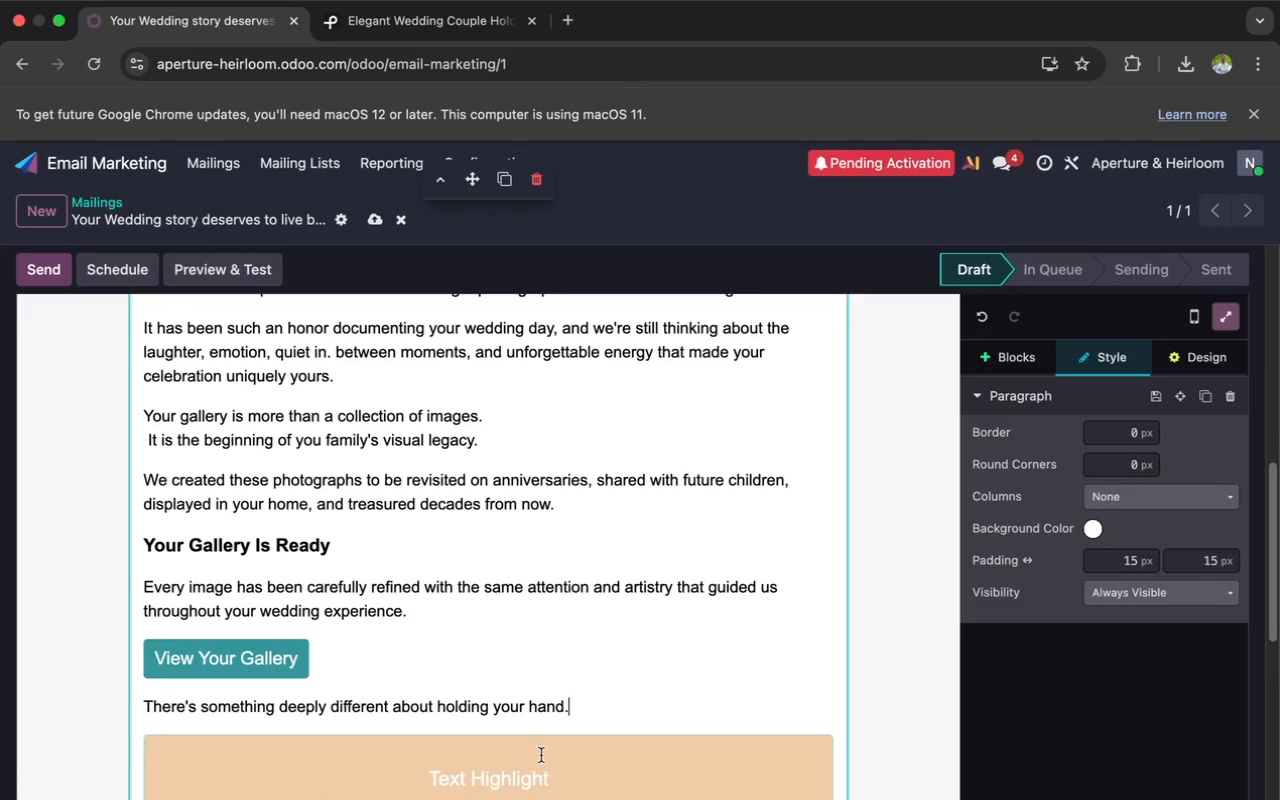 
scroll: coordinate [550, 762], scroll_direction: down, amount: 5.0
 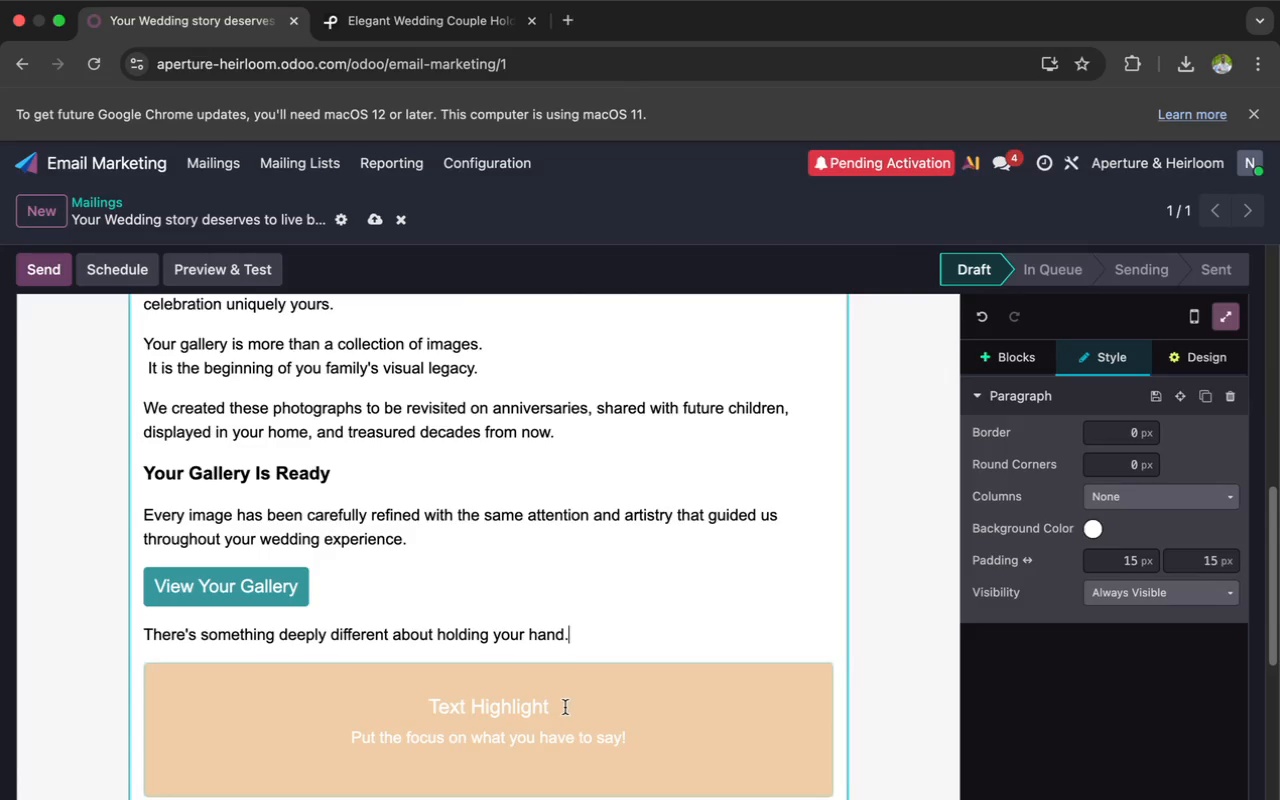 
left_click_drag(start_coordinate=[562, 709], to_coordinate=[428, 705])
 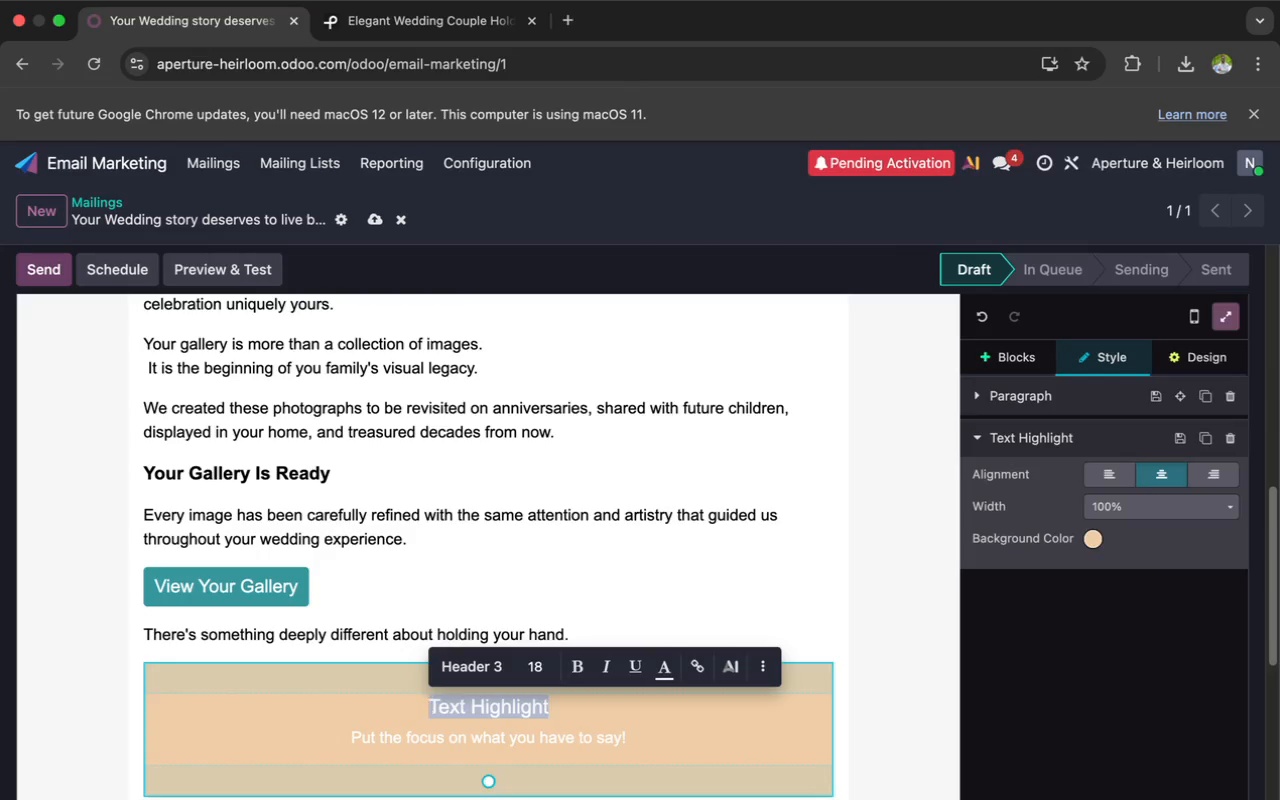 
key(Backspace)
 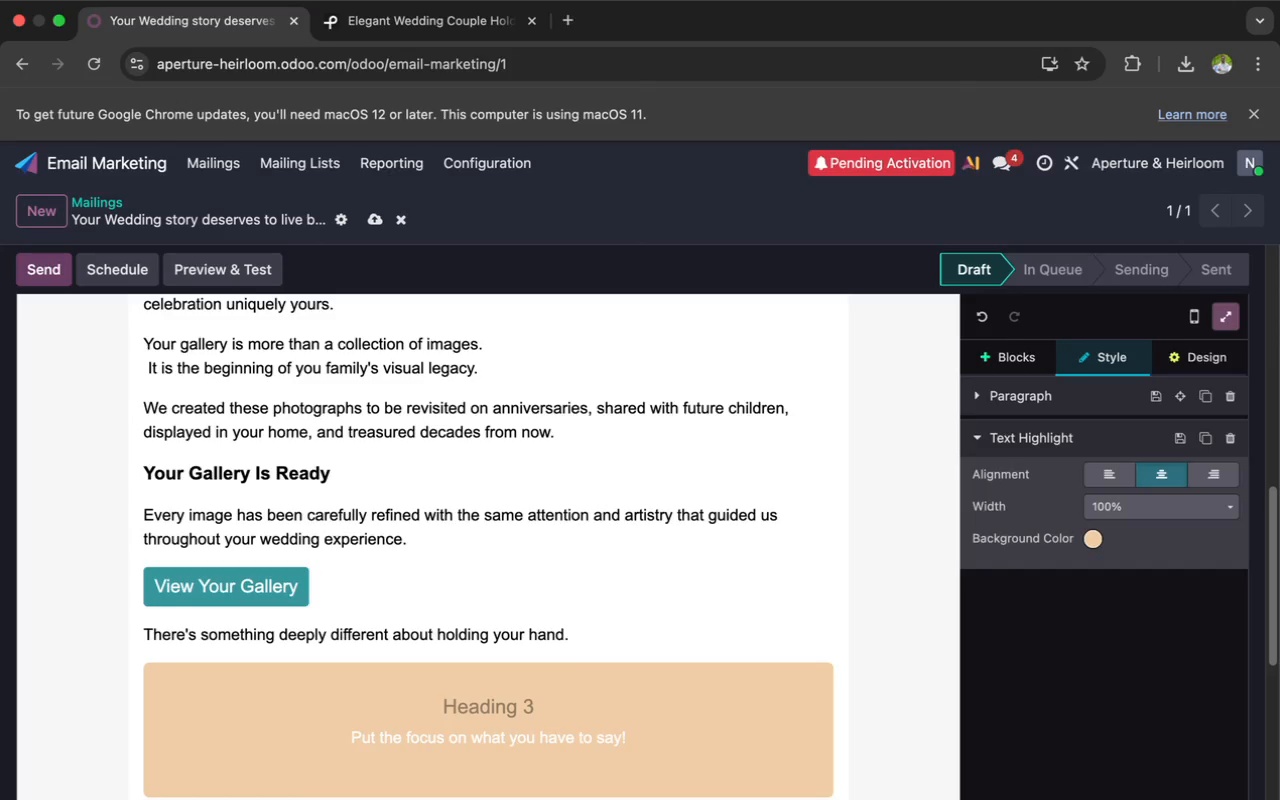 
wait(5.13)
 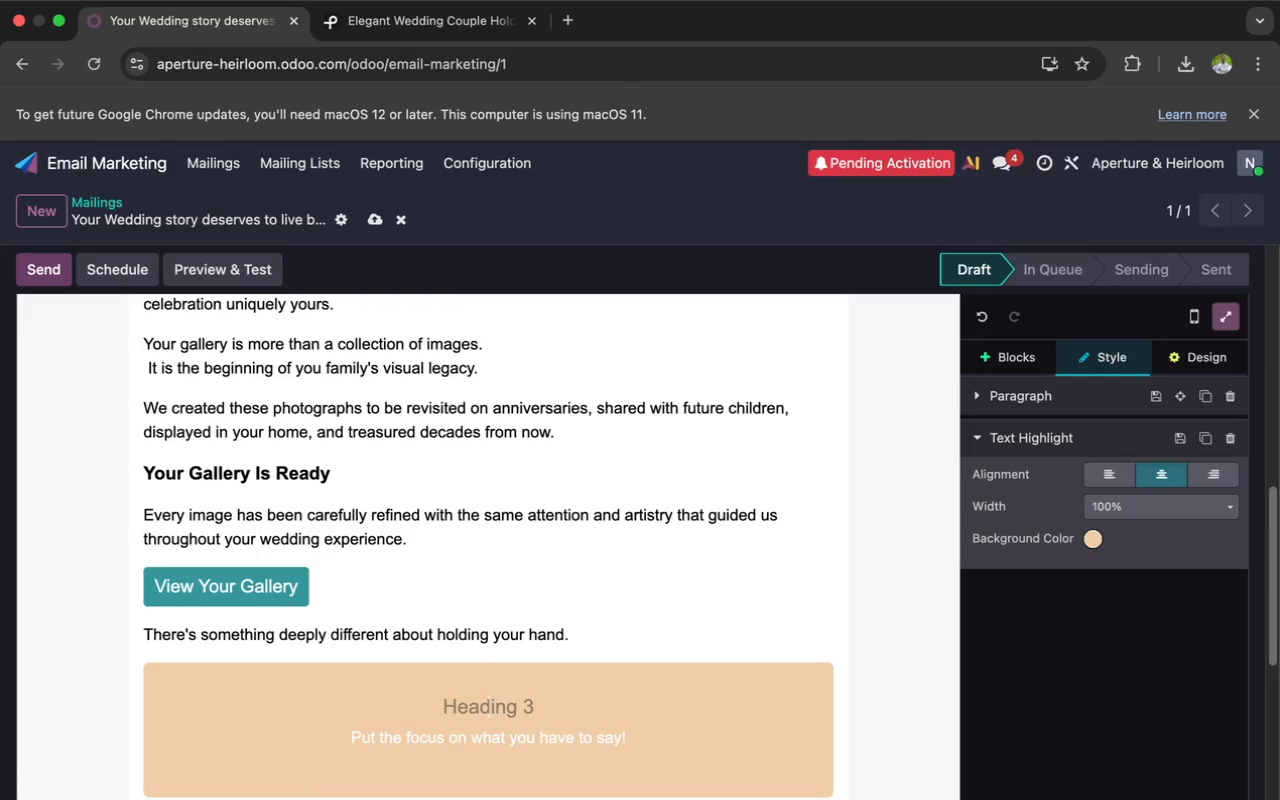 
type(Whe)
 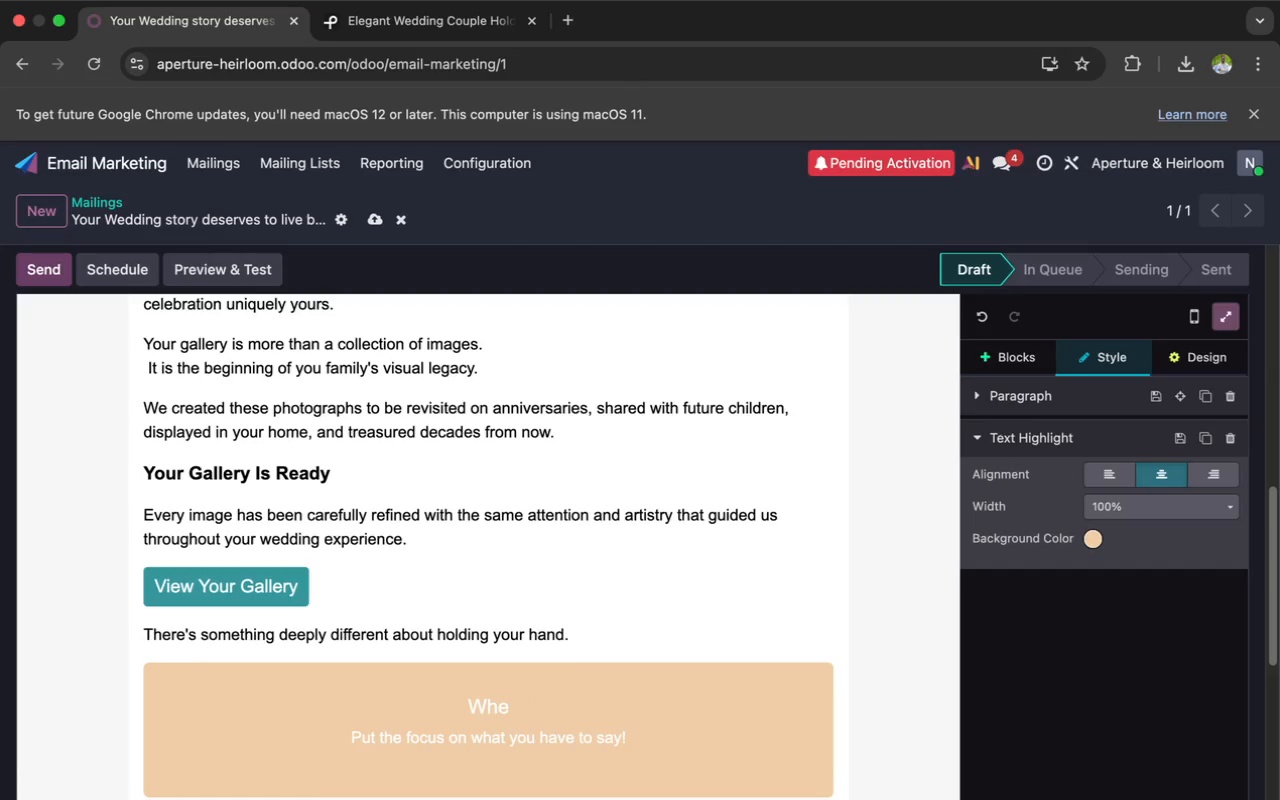 
type(ther it's)
 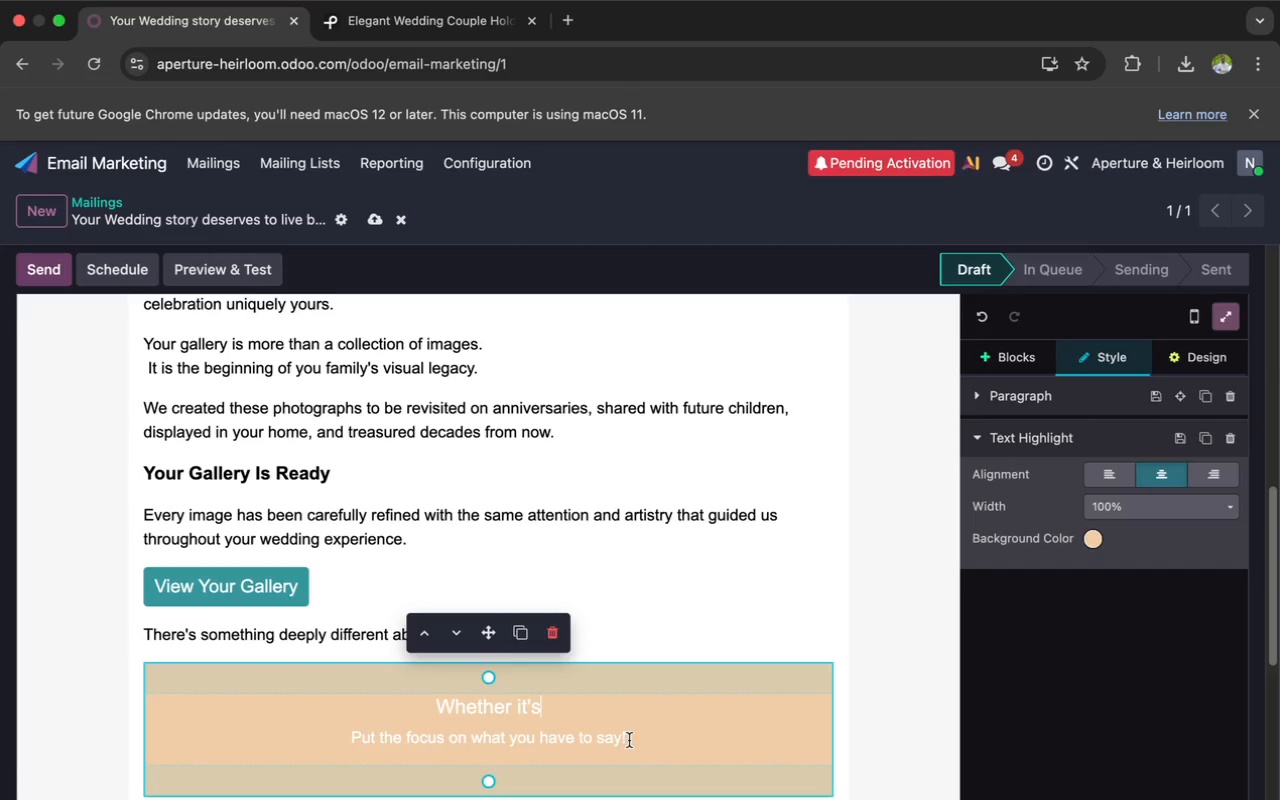 
left_click_drag(start_coordinate=[641, 739], to_coordinate=[349, 737])
 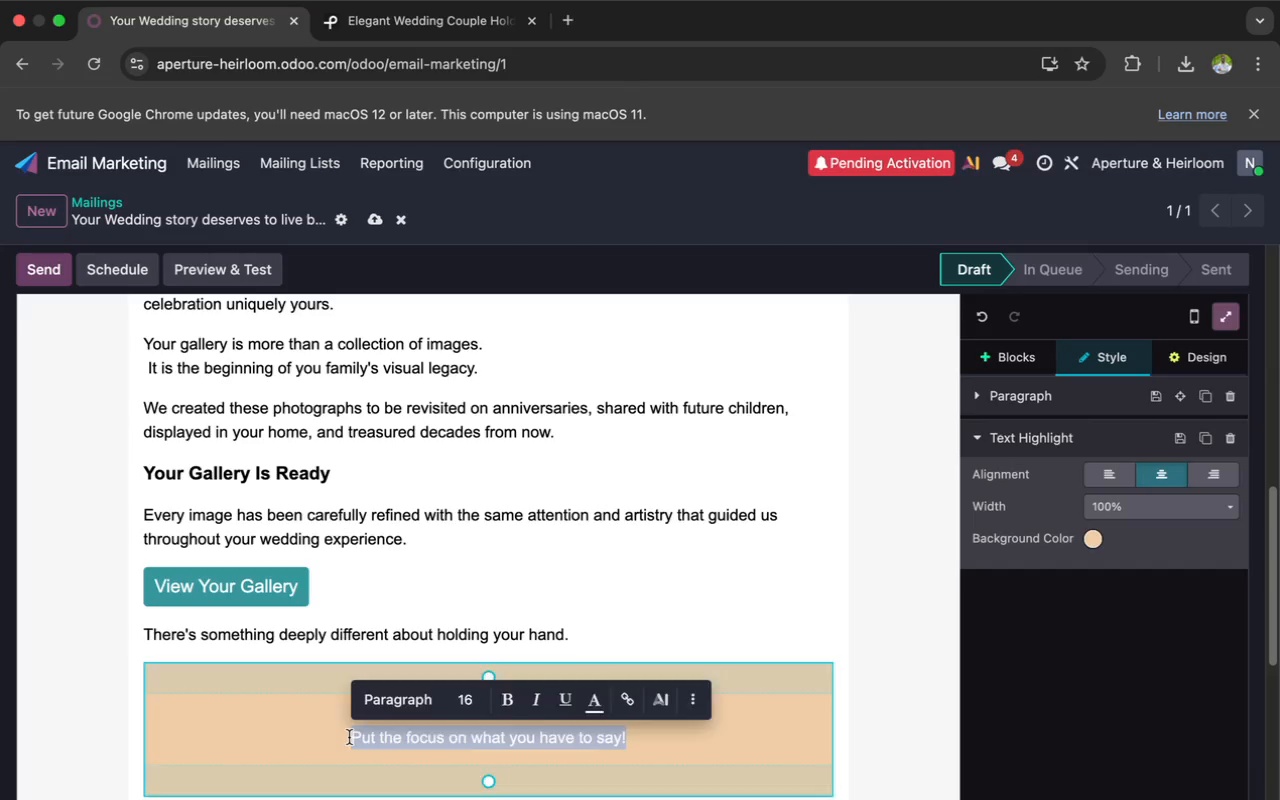 
key(Backspace)
 